 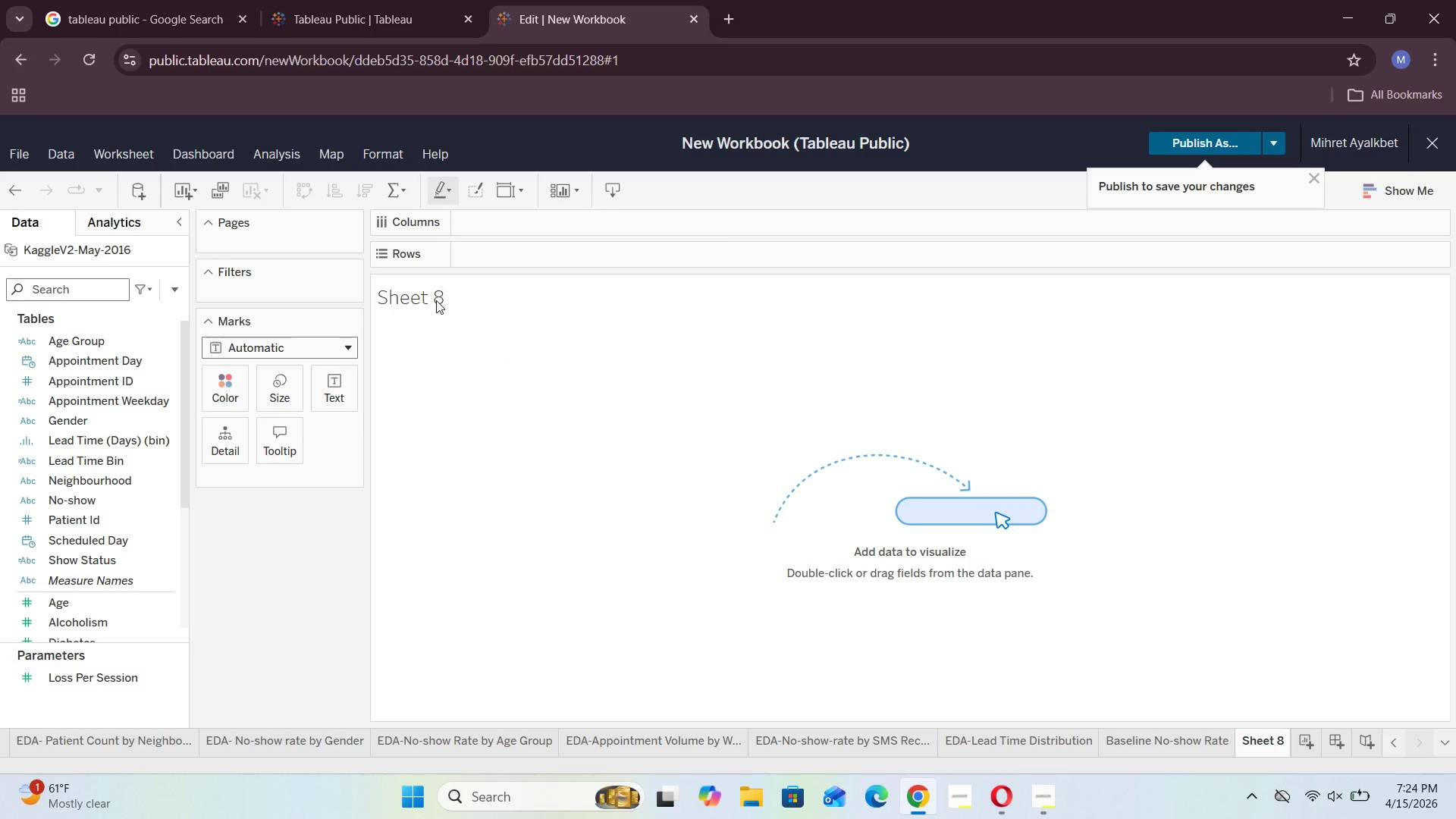 
double_click([468, 299])
 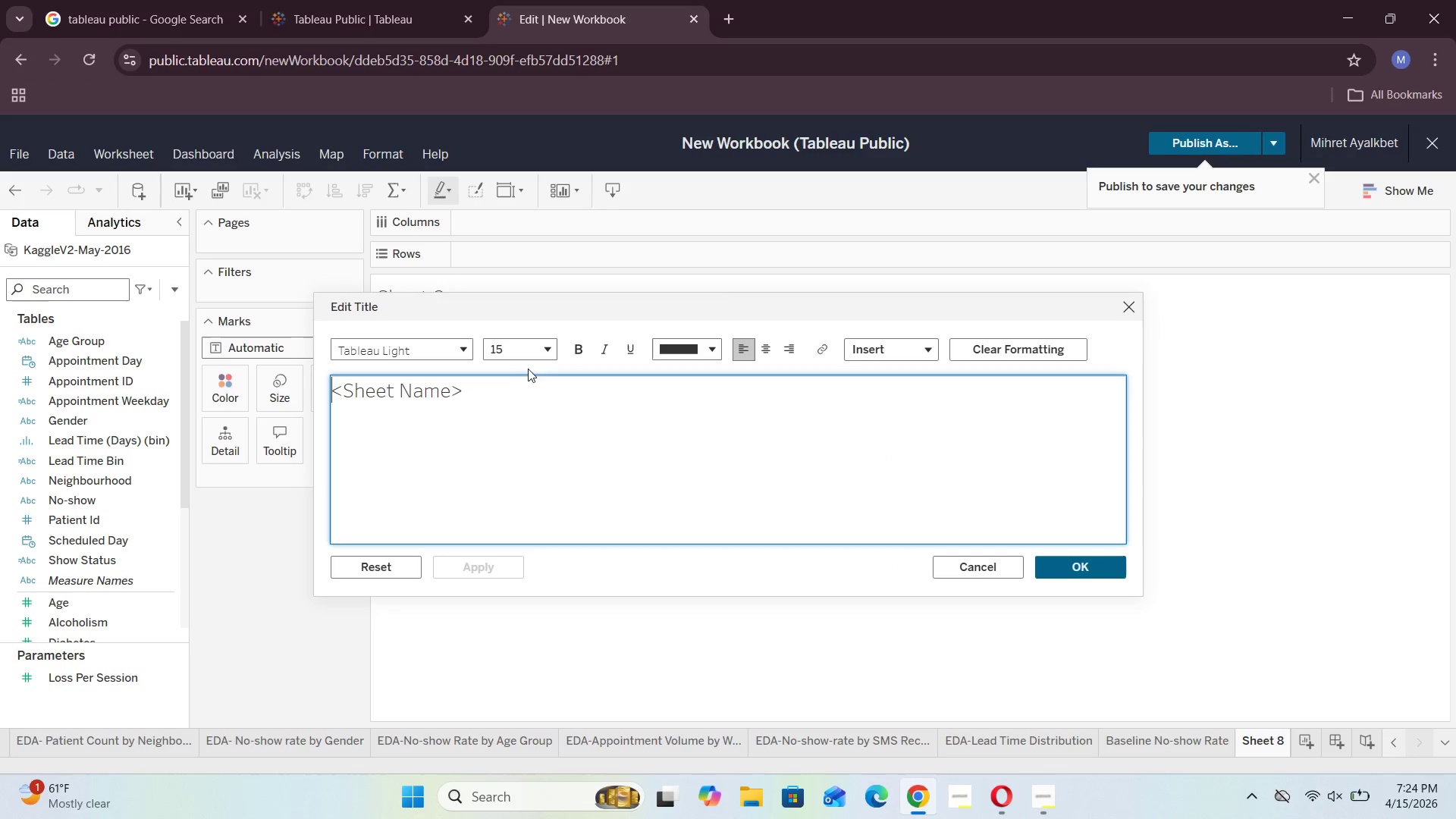 
left_click_drag(start_coordinate=[492, 394], to_coordinate=[275, 378])
 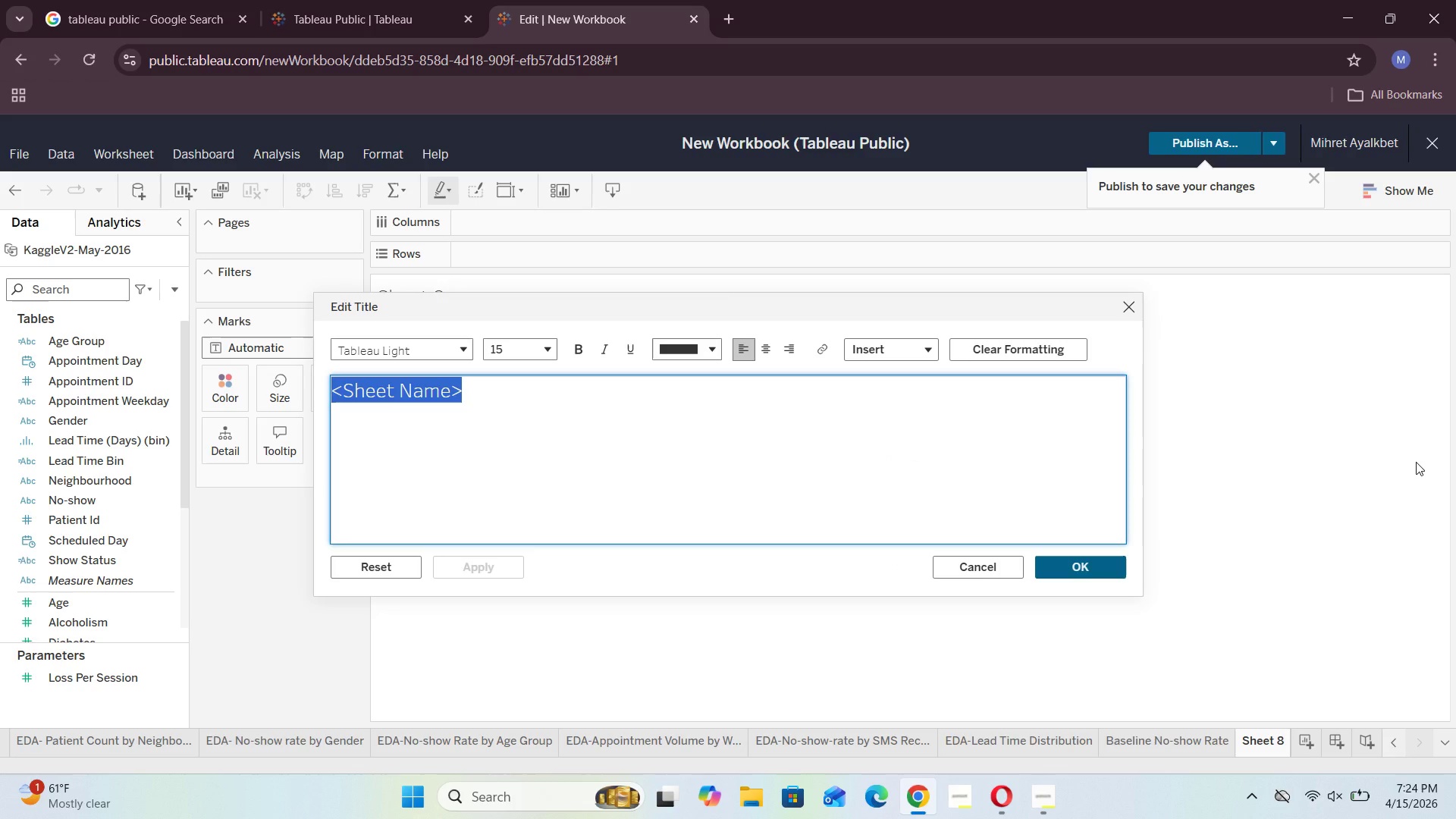 
type(No show Rate by Lead Time)
 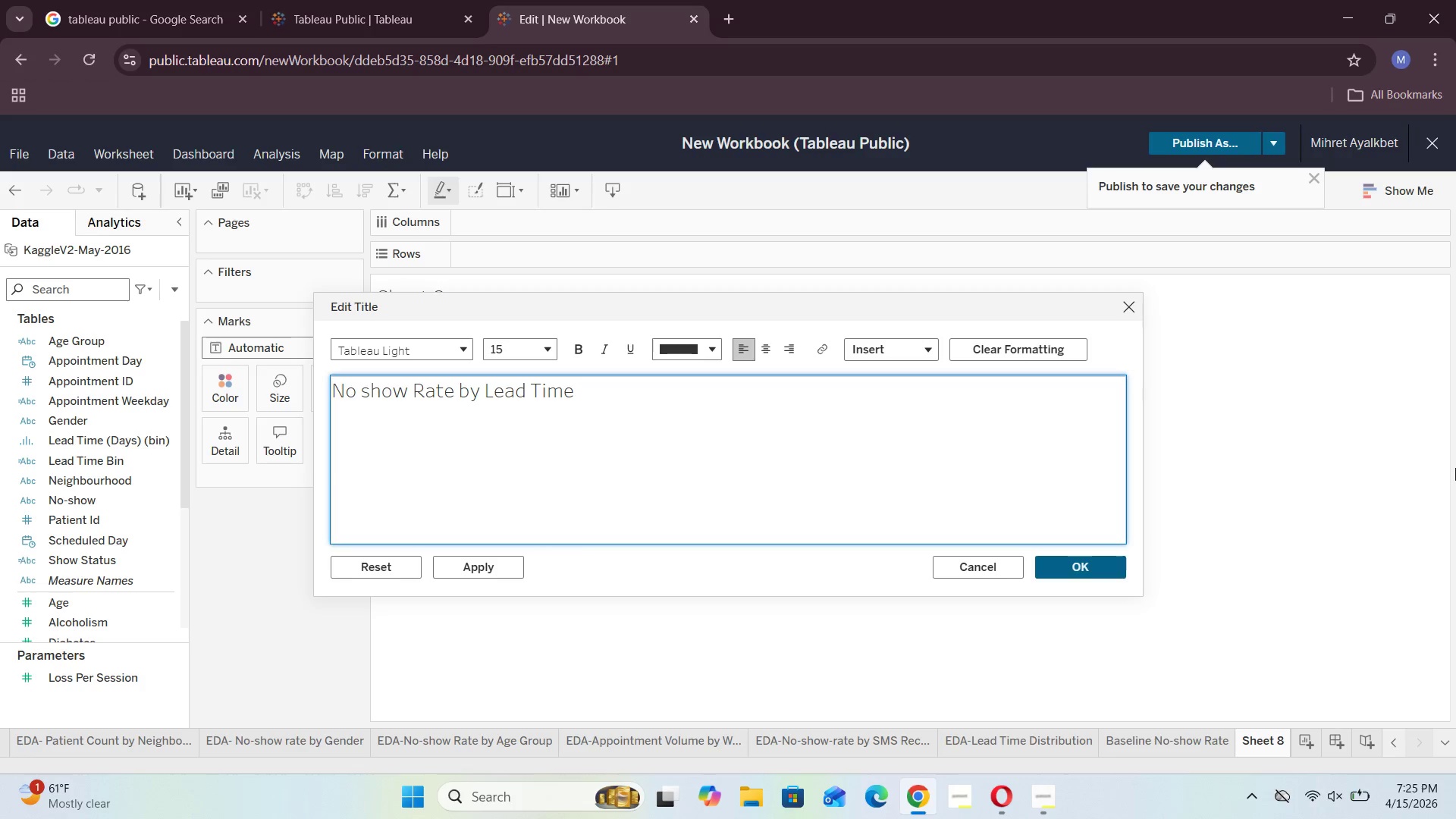 
key(Space)
 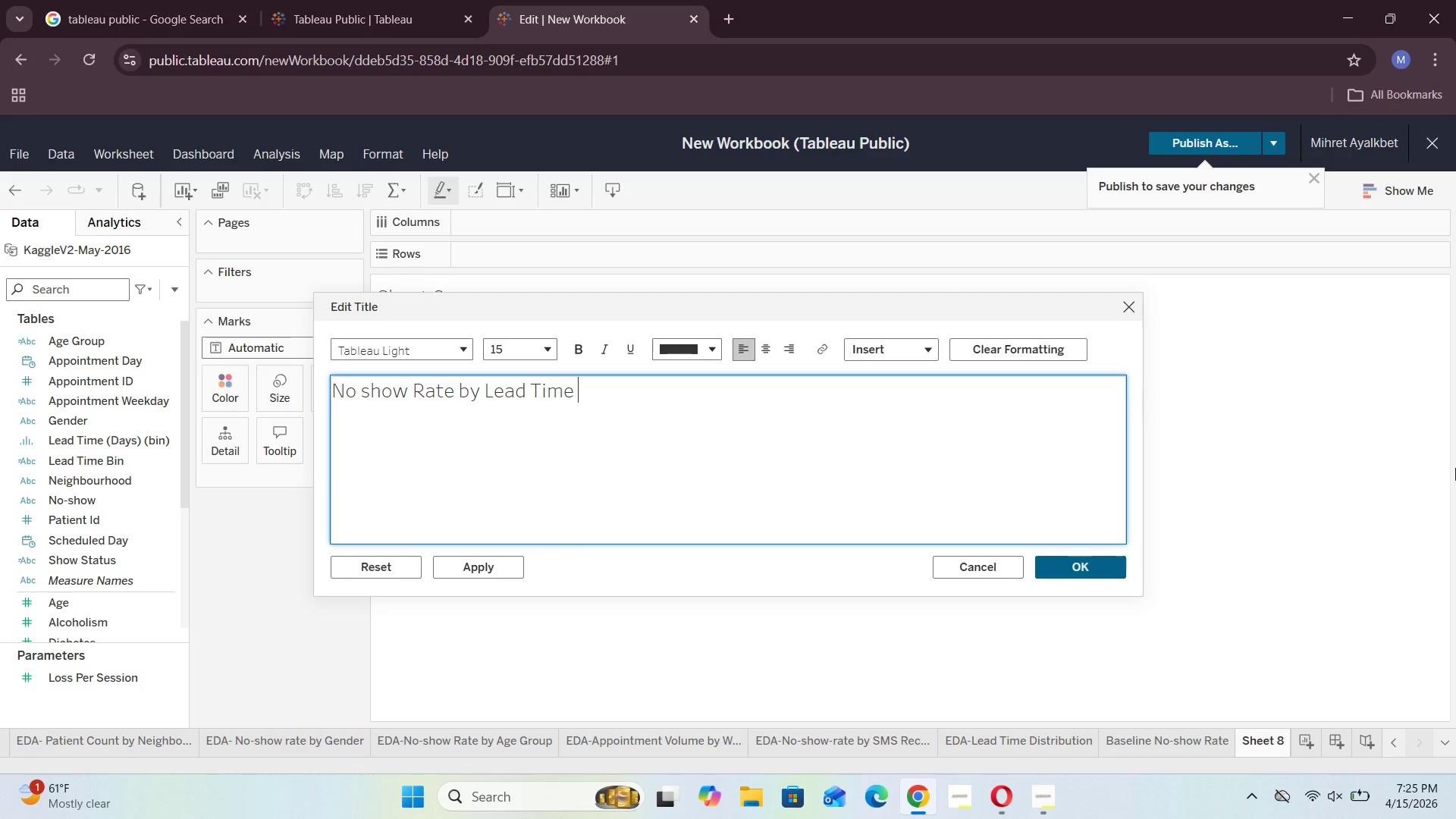 
key(CapsLock)
 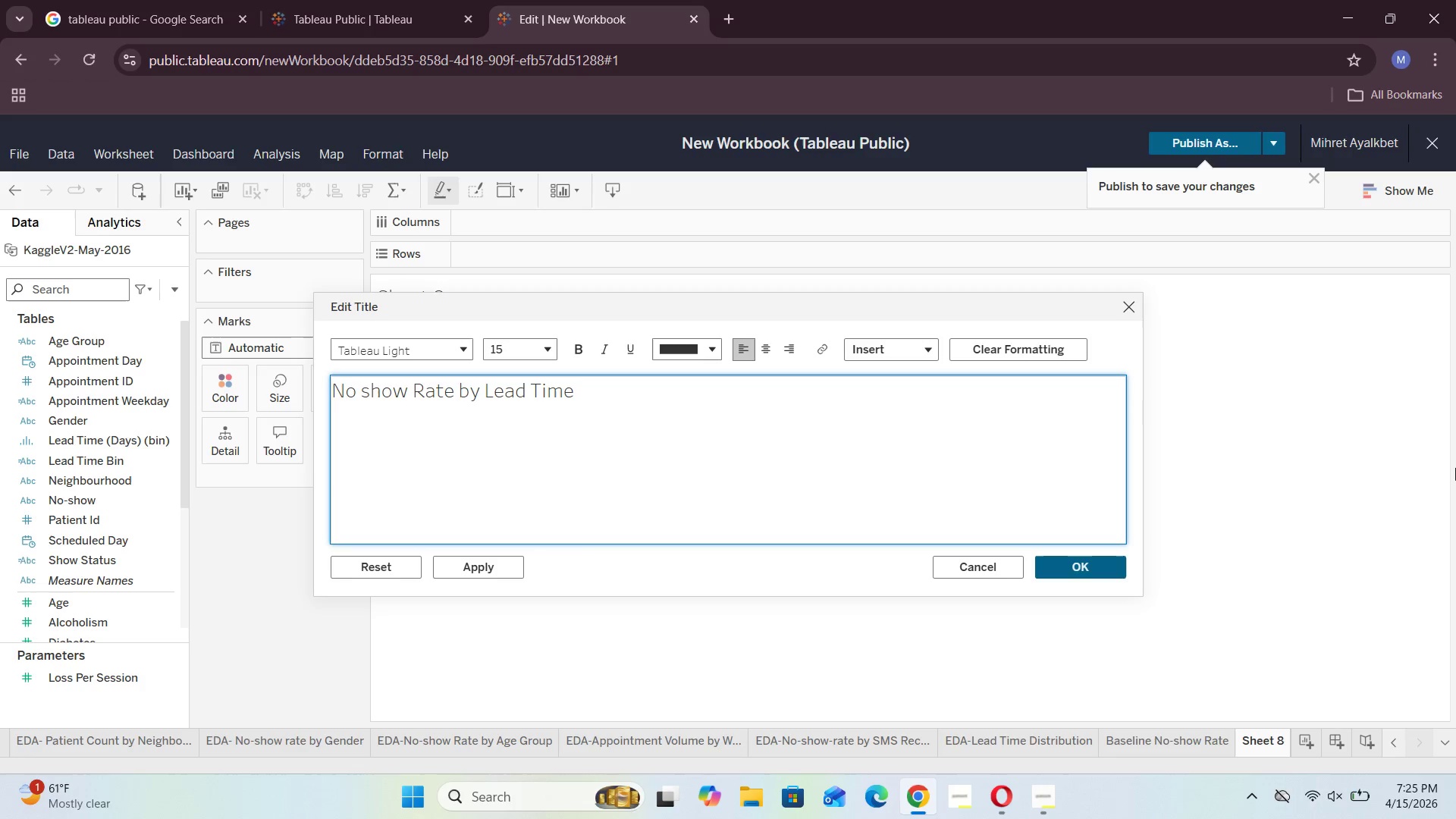 
key(G)
 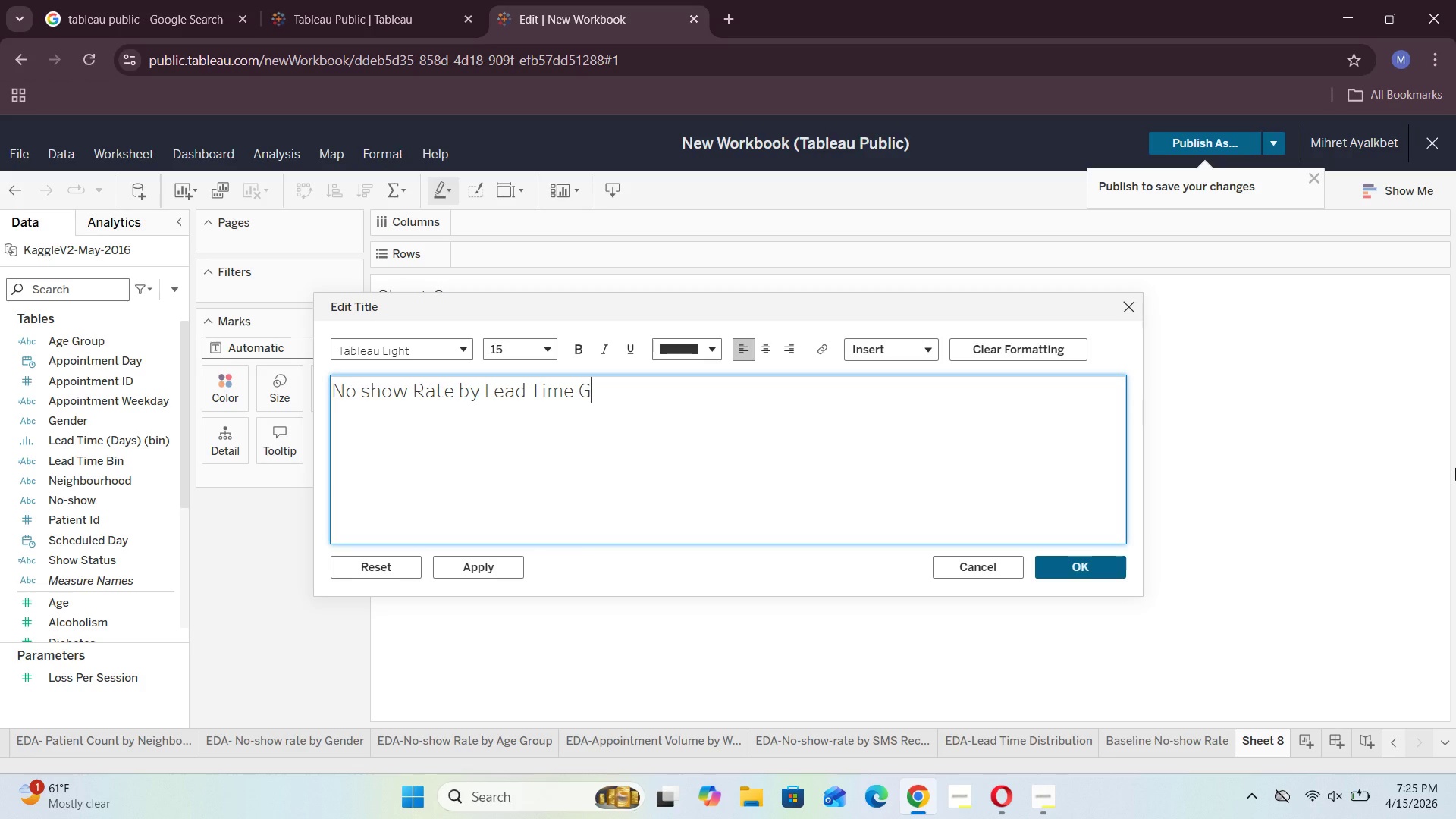 
key(CapsLock)
 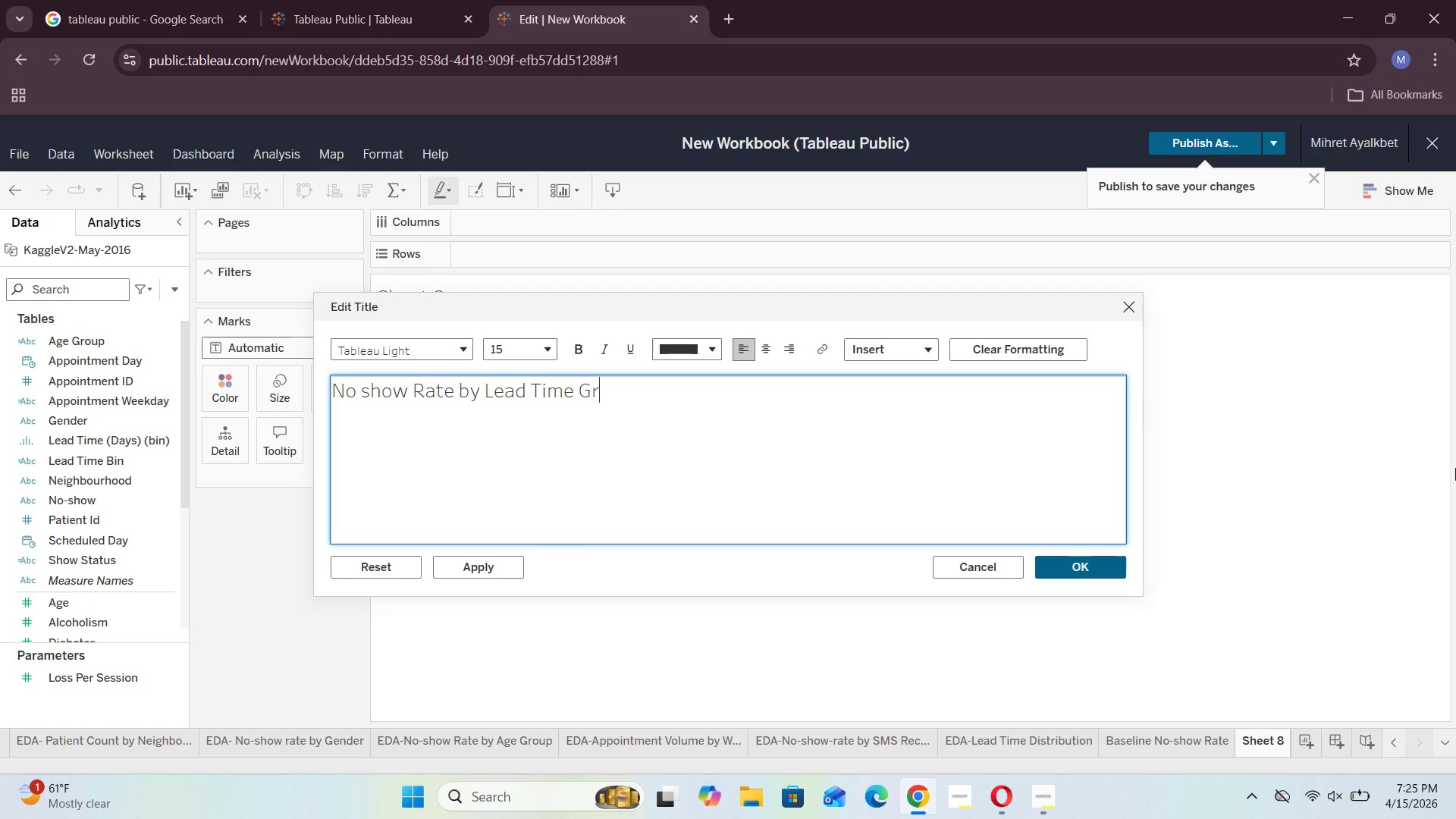 
key(R)
 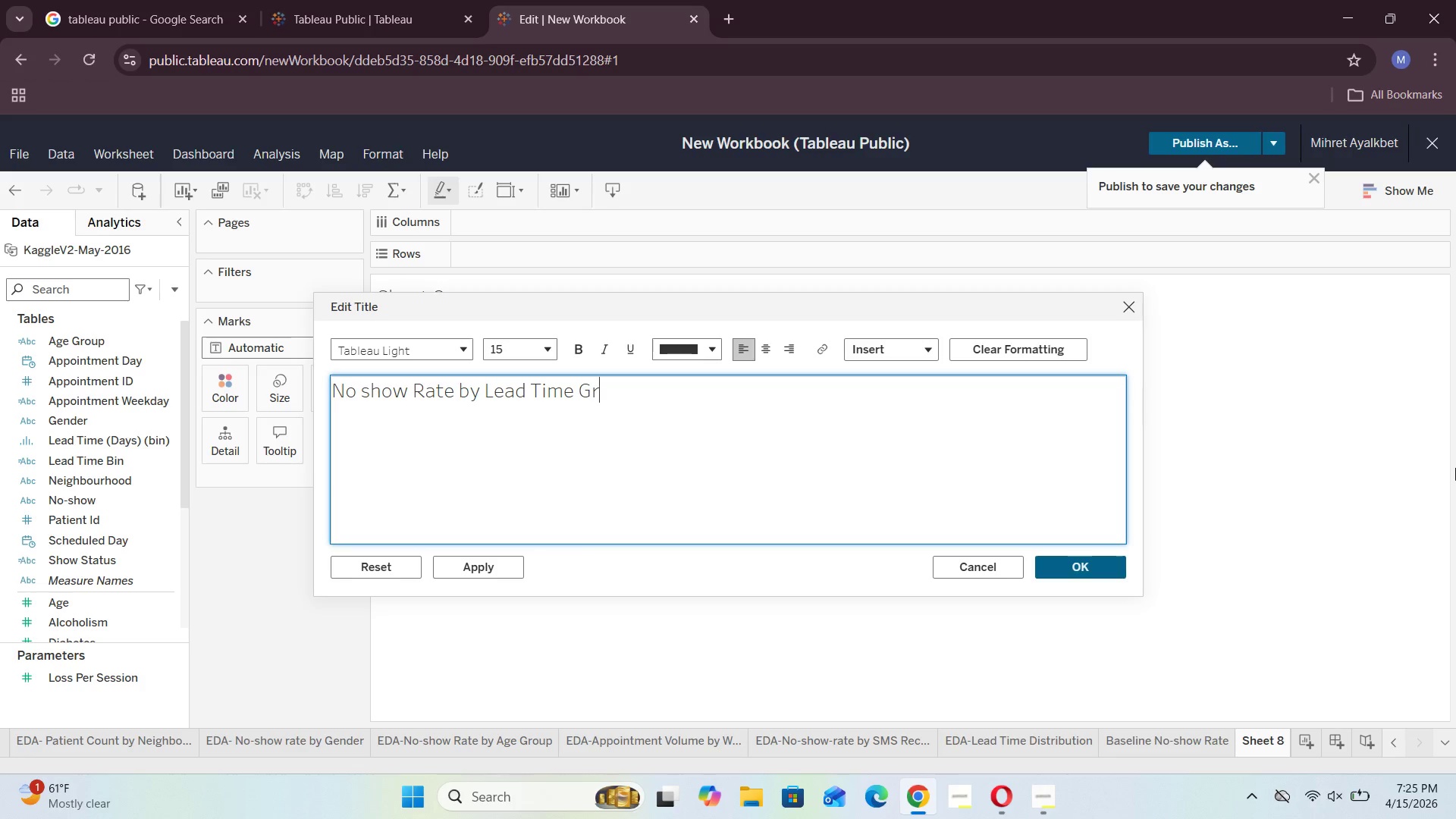 
key(Backspace)
 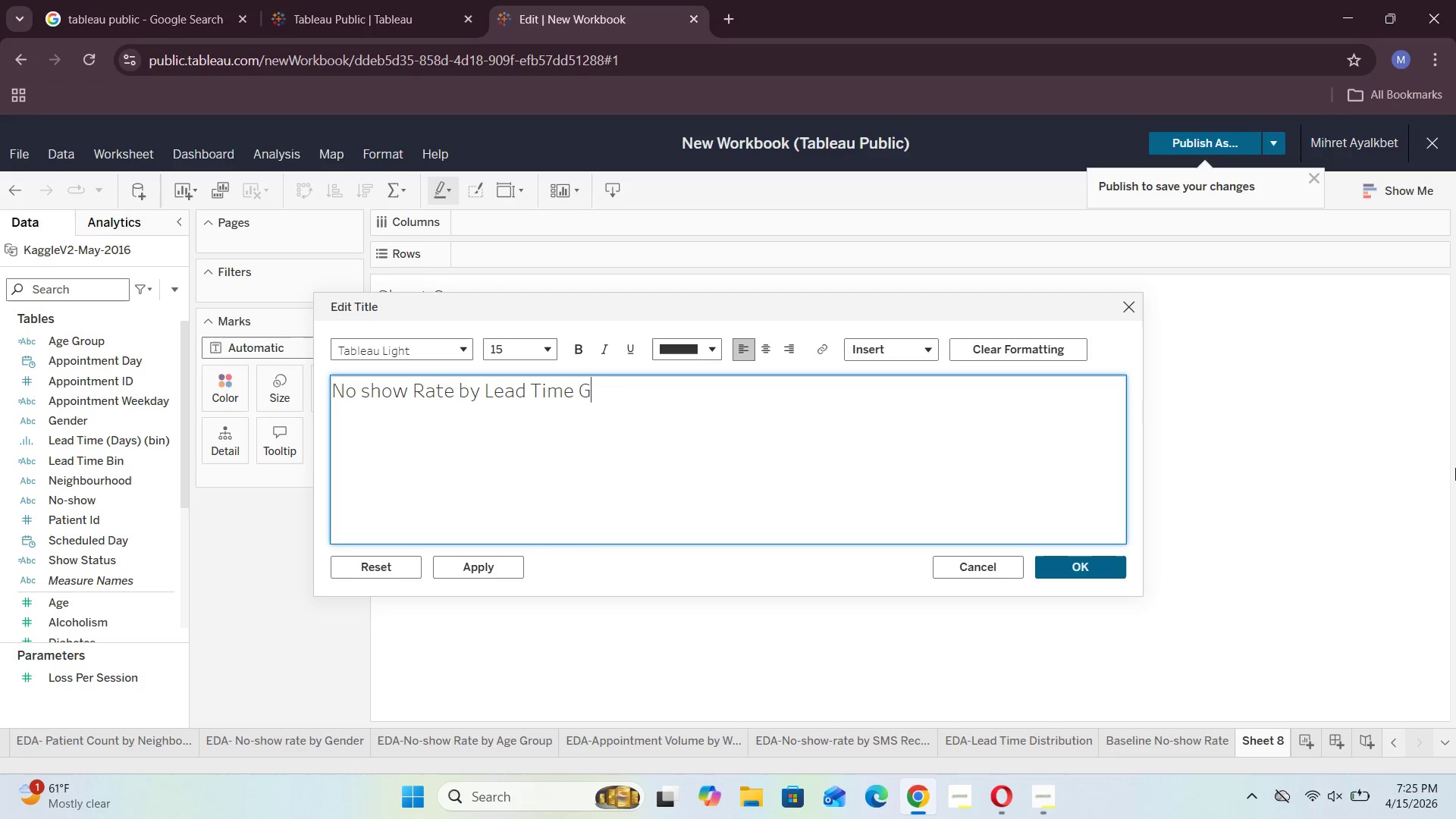 
key(Backspace)
 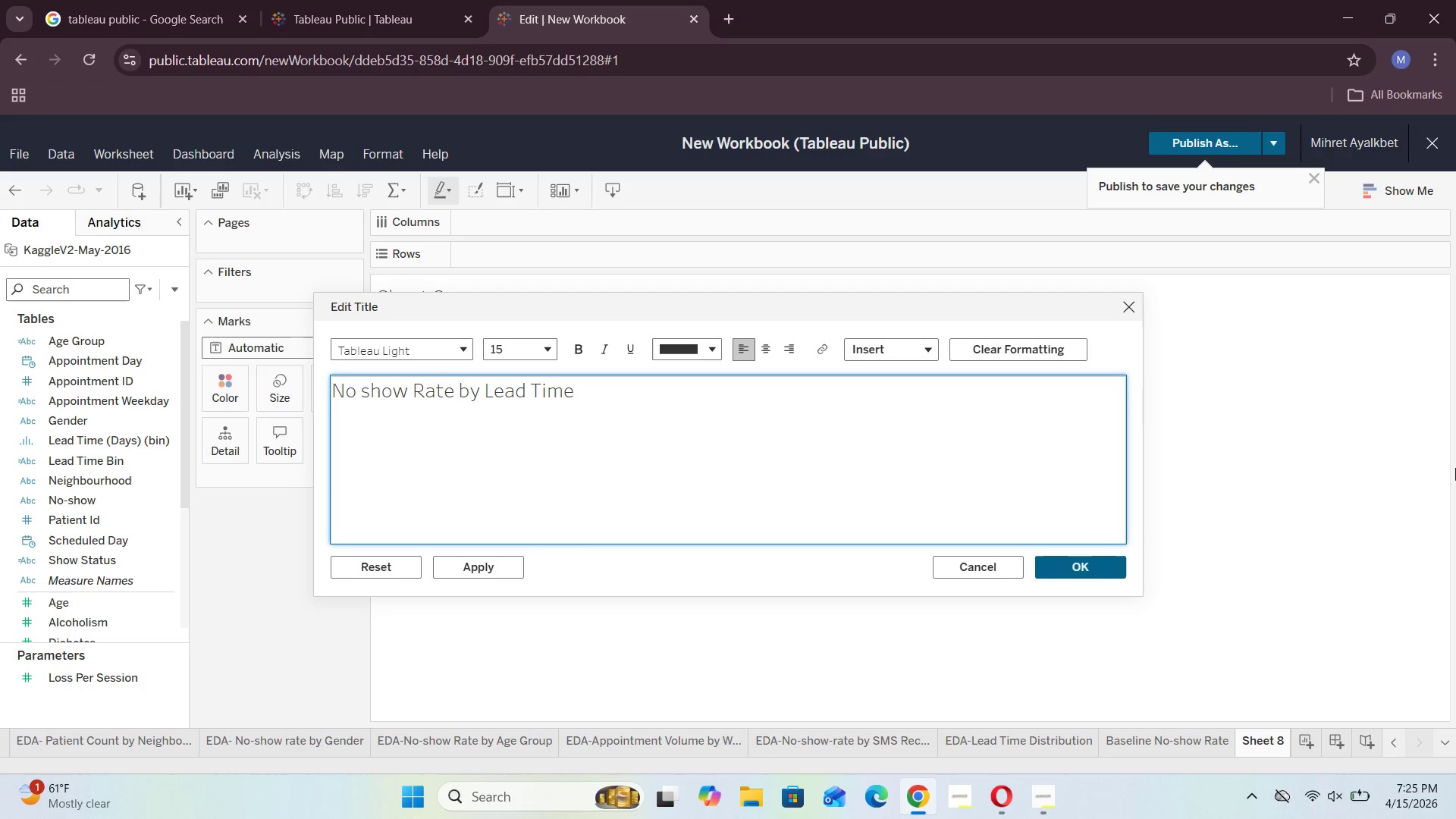 
key(Backspace)
 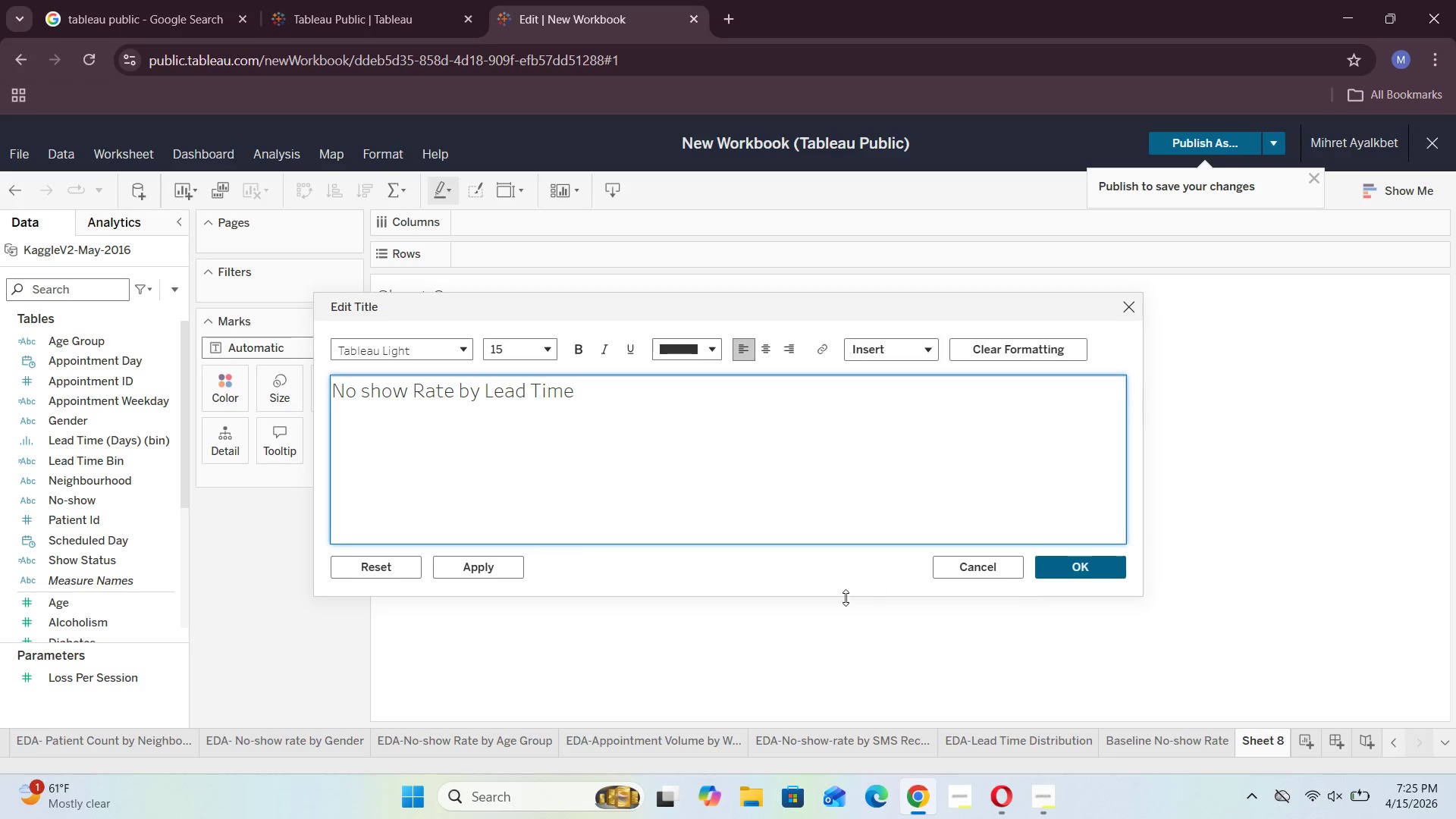 
left_click_drag(start_coordinate=[593, 394], to_coordinate=[345, 402])
 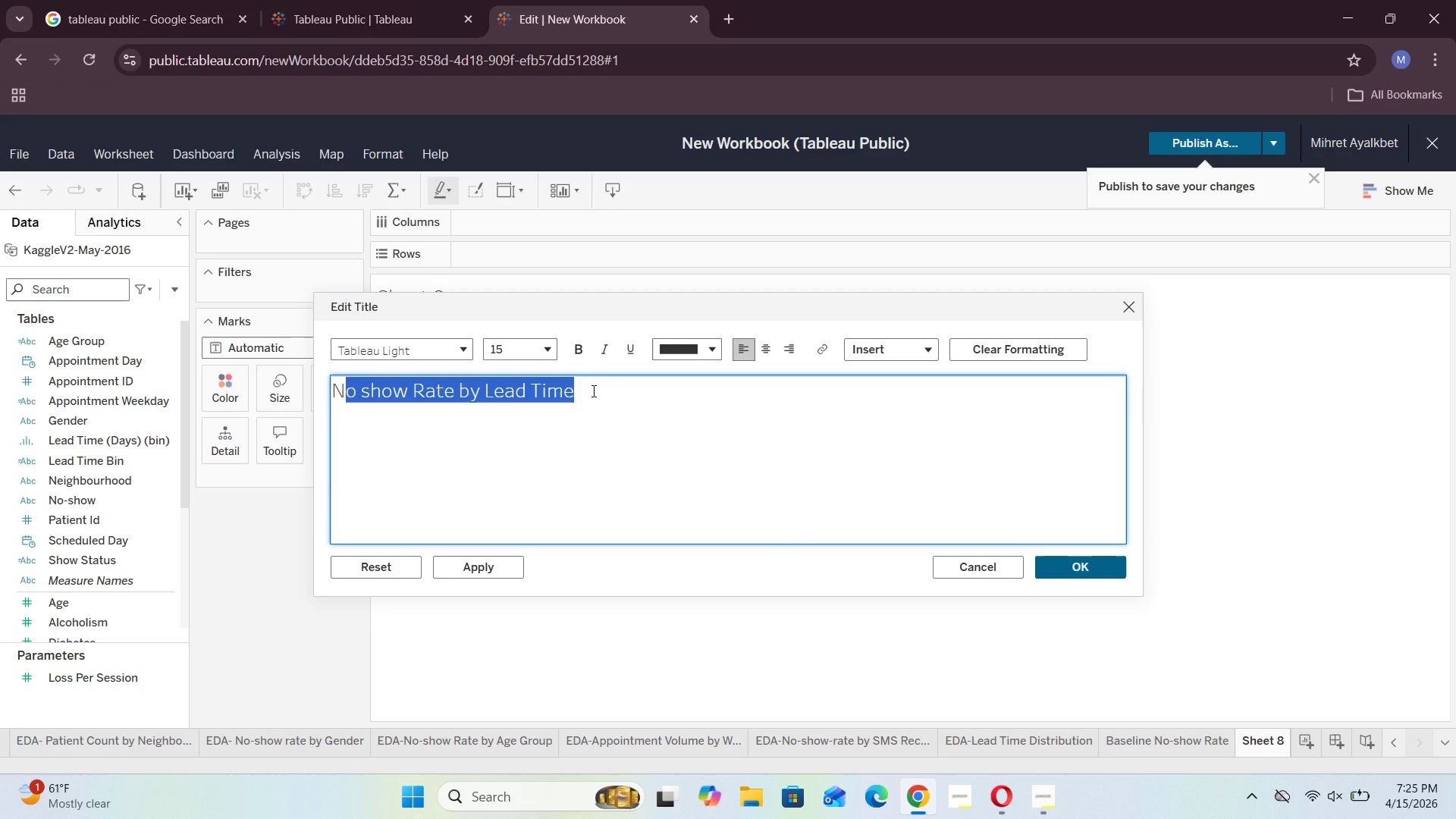 
left_click([593, 391])
 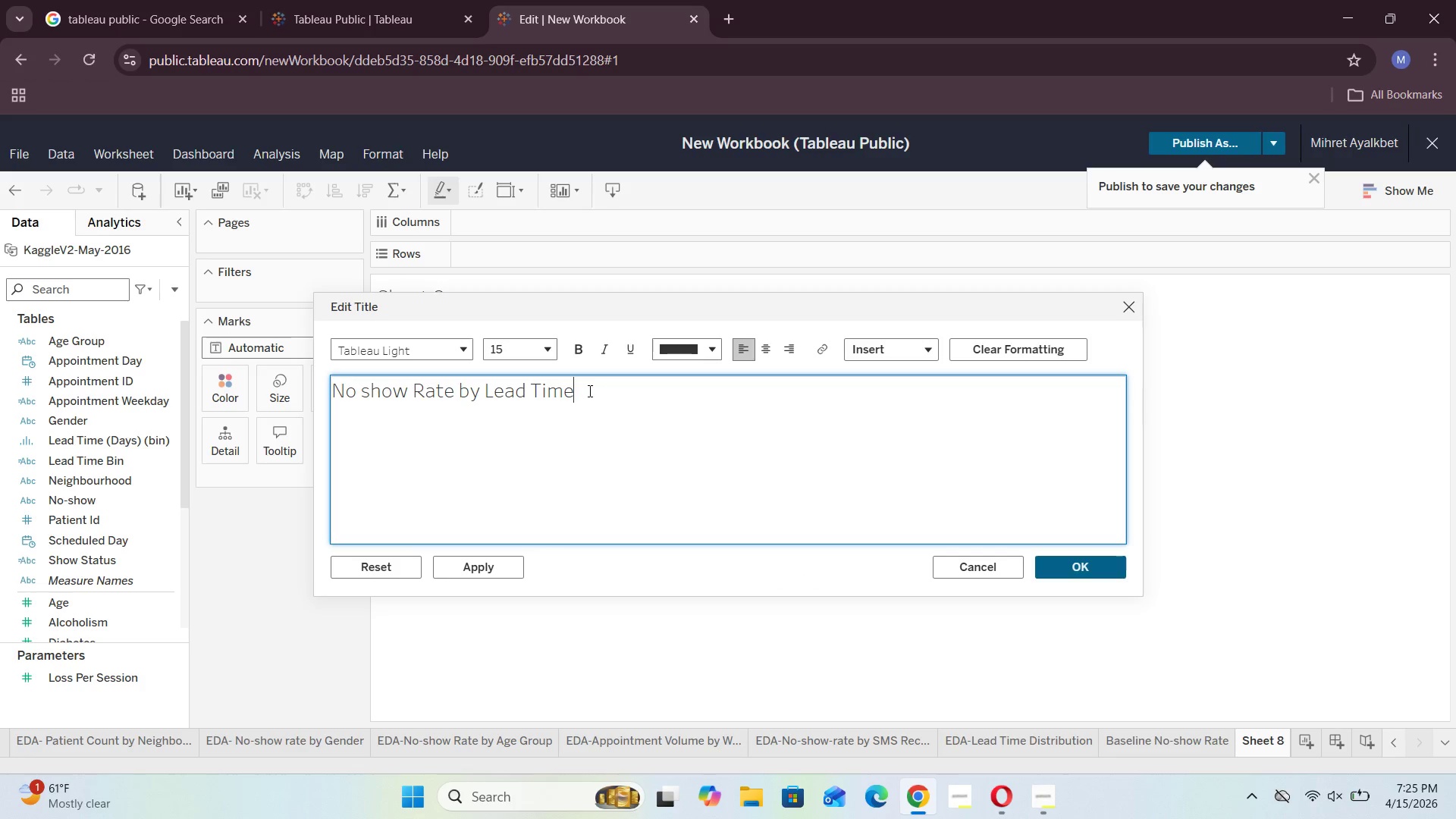 
left_click_drag(start_coordinate=[581, 391], to_coordinate=[318, 390])
 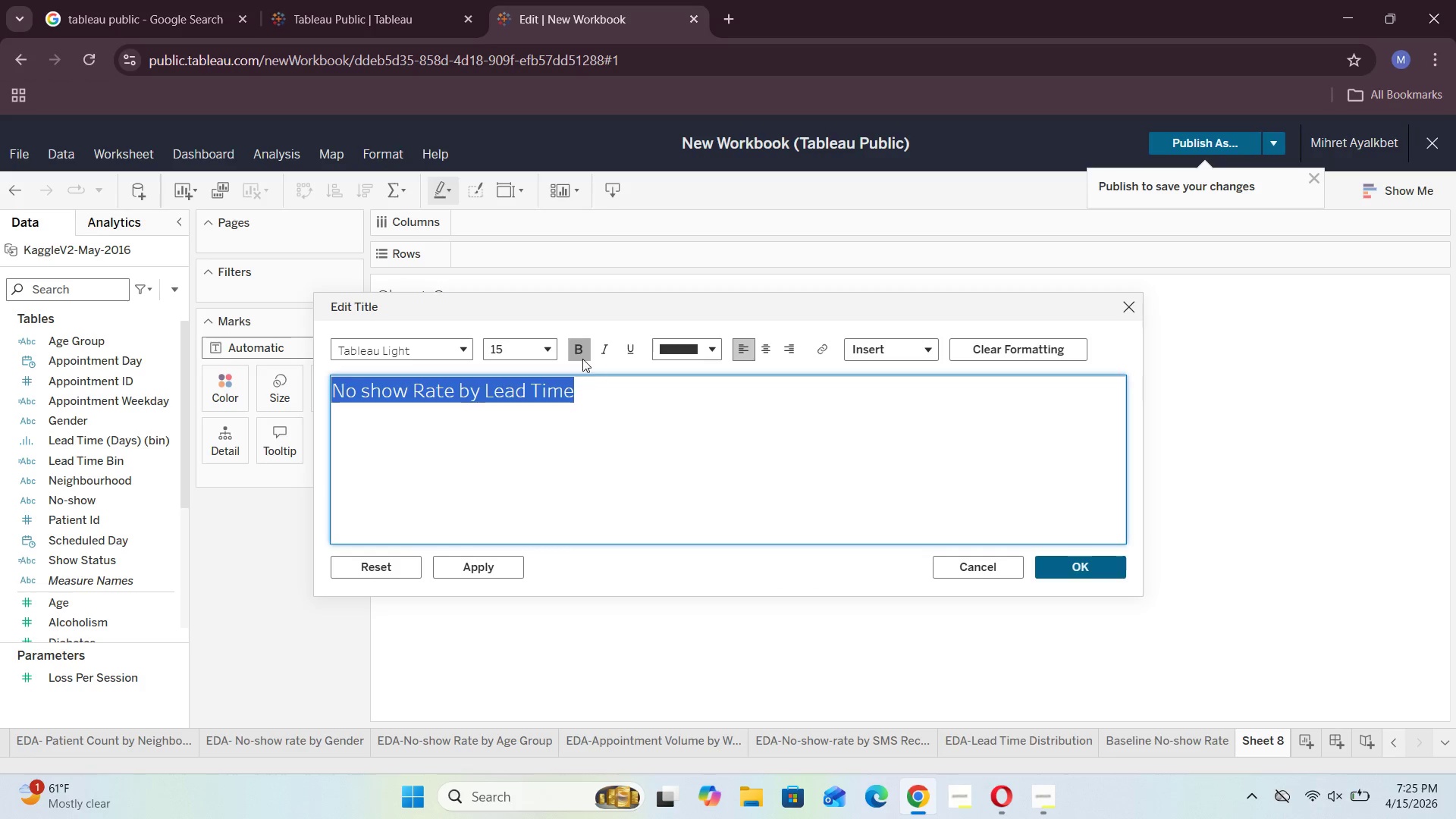 
left_click([579, 350])
 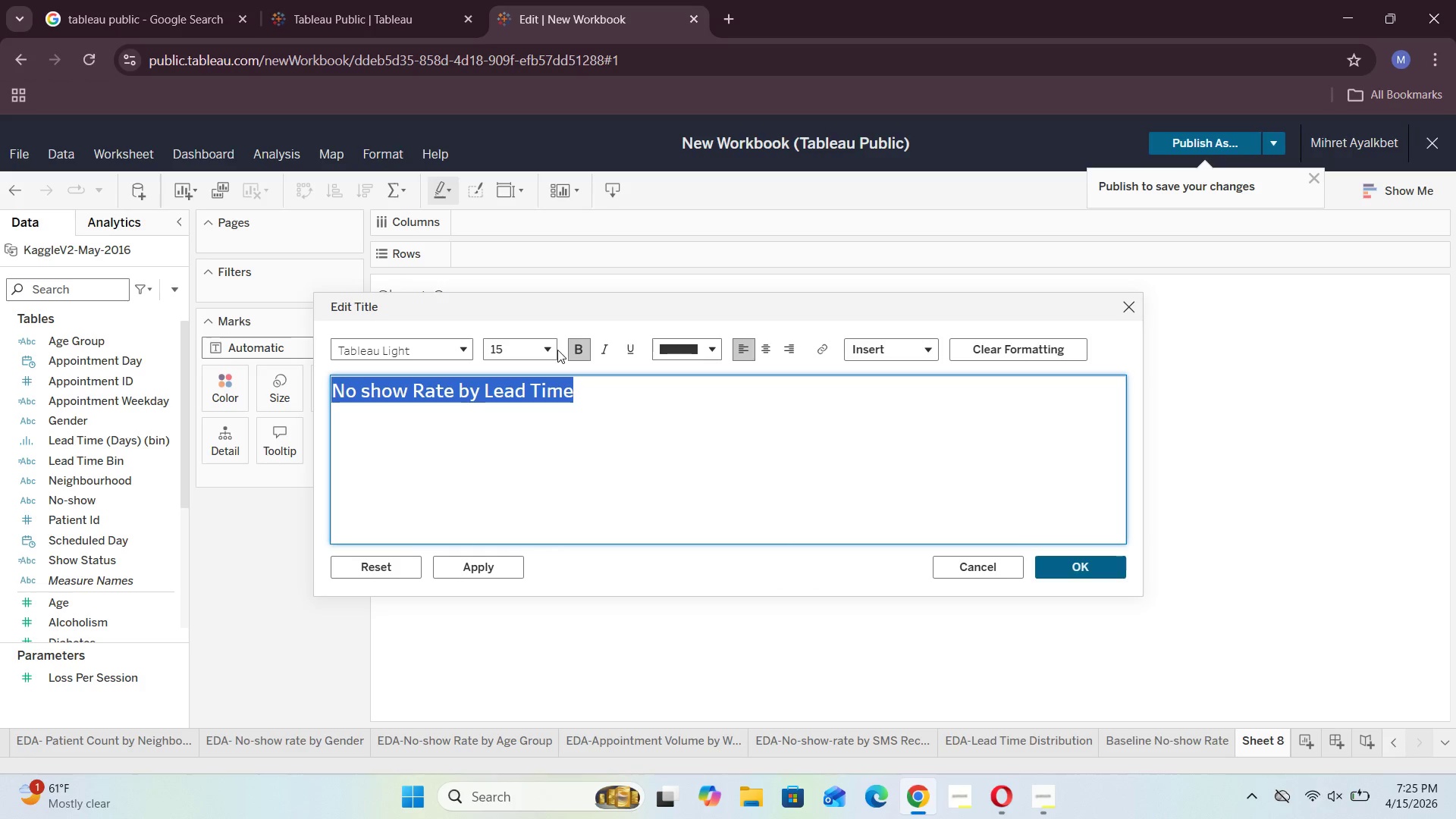 
left_click([554, 350])
 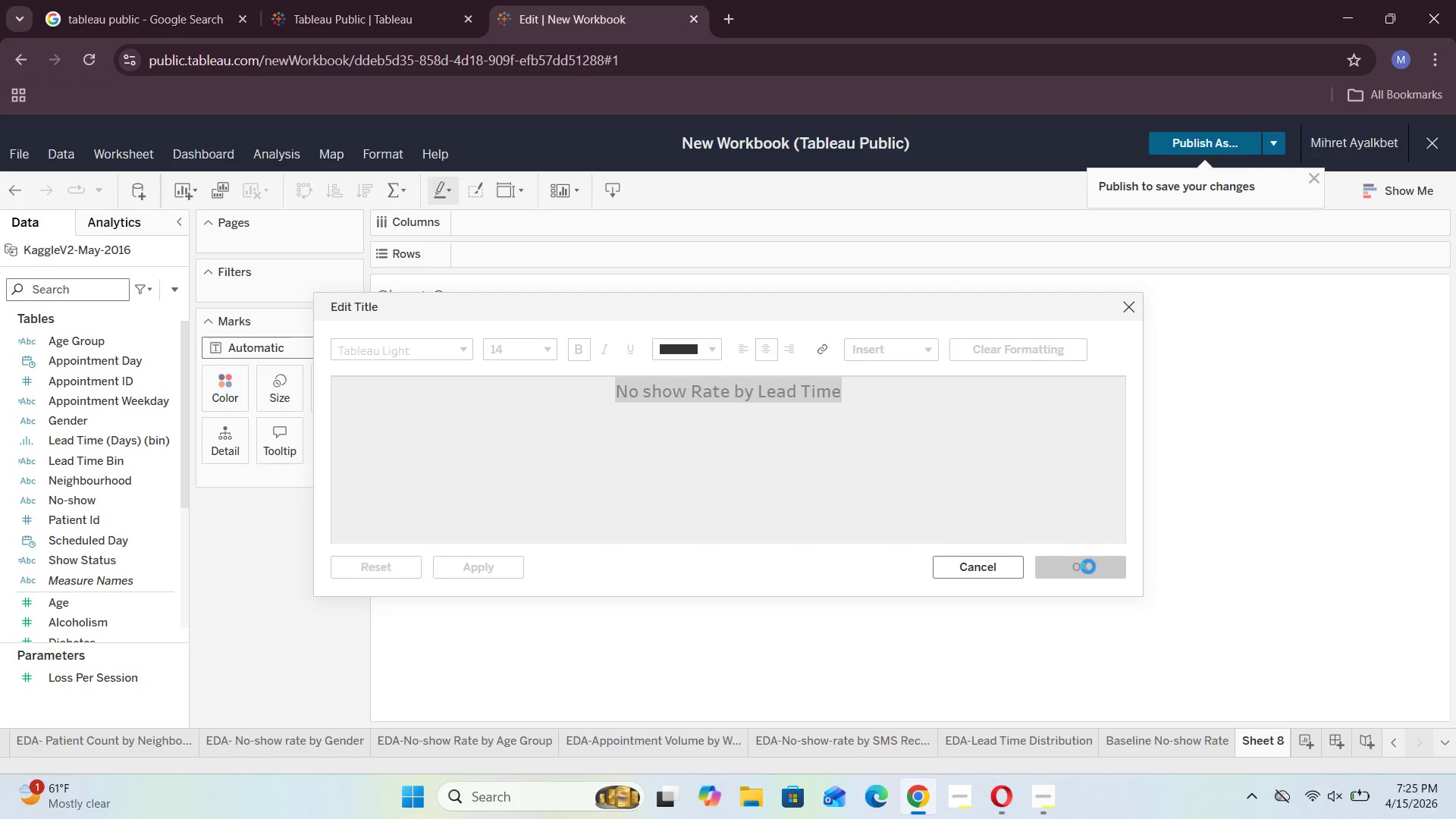 
wait(5.05)
 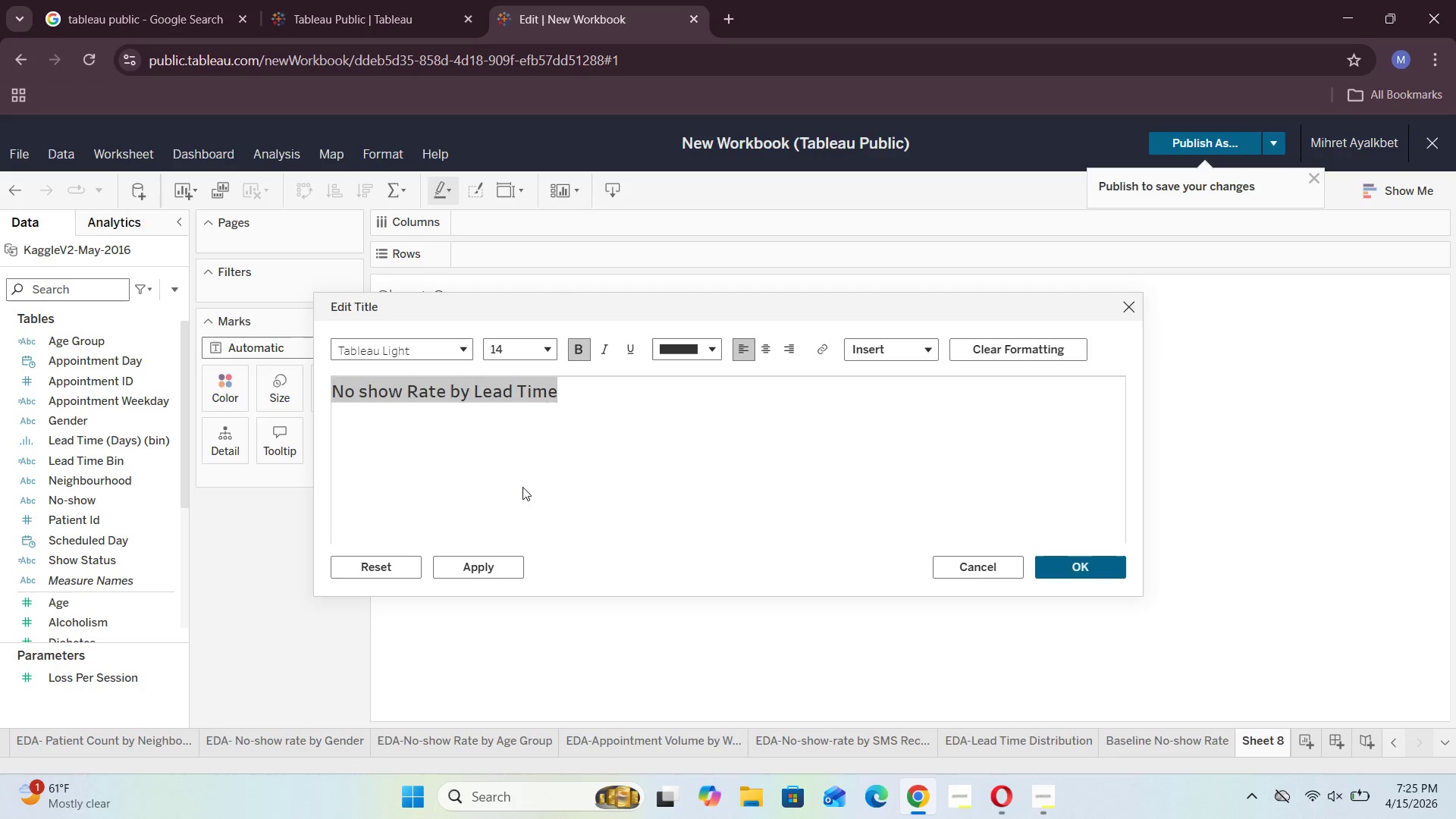 
left_click([607, 419])
 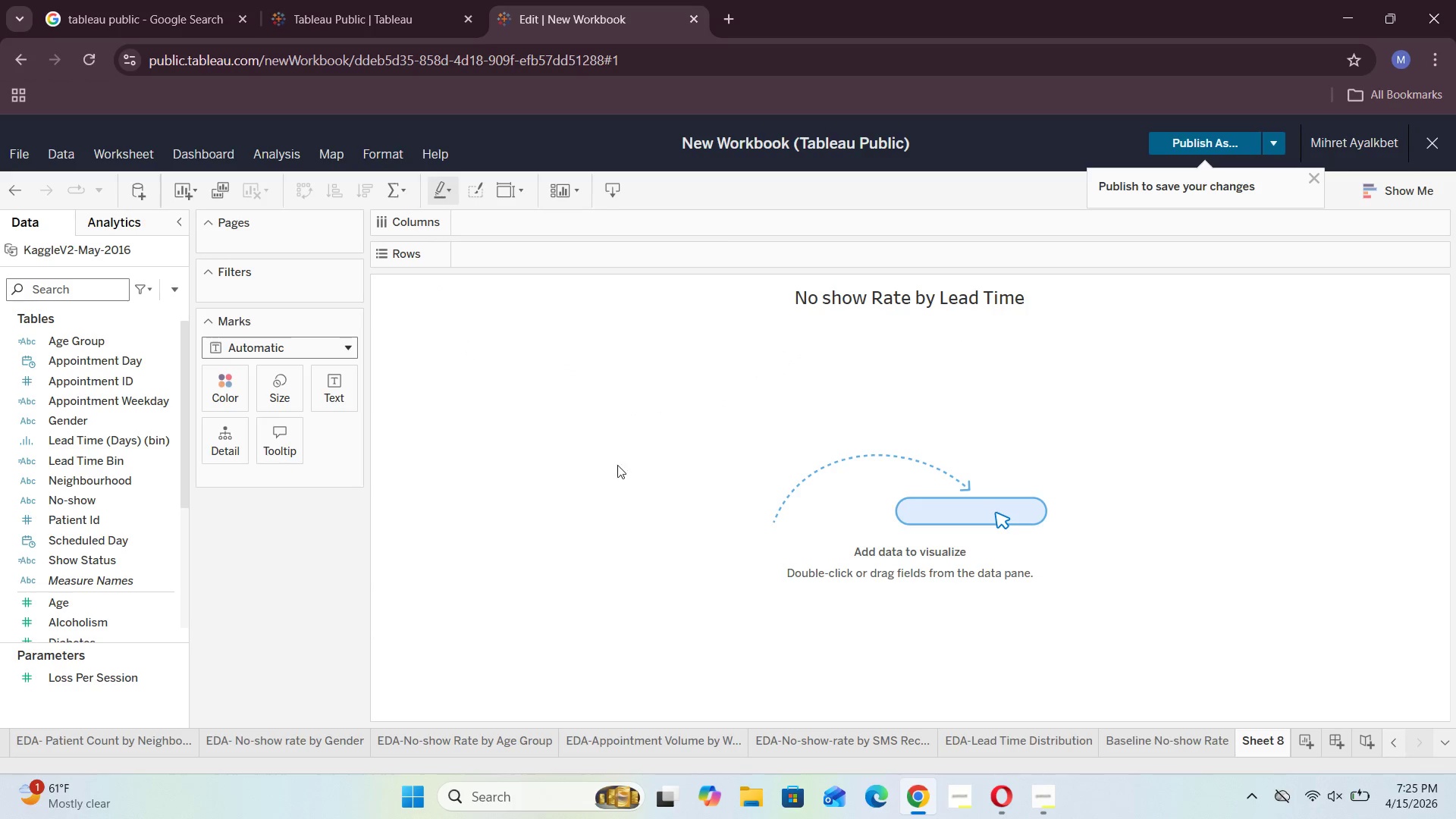 
left_click([1266, 734])
 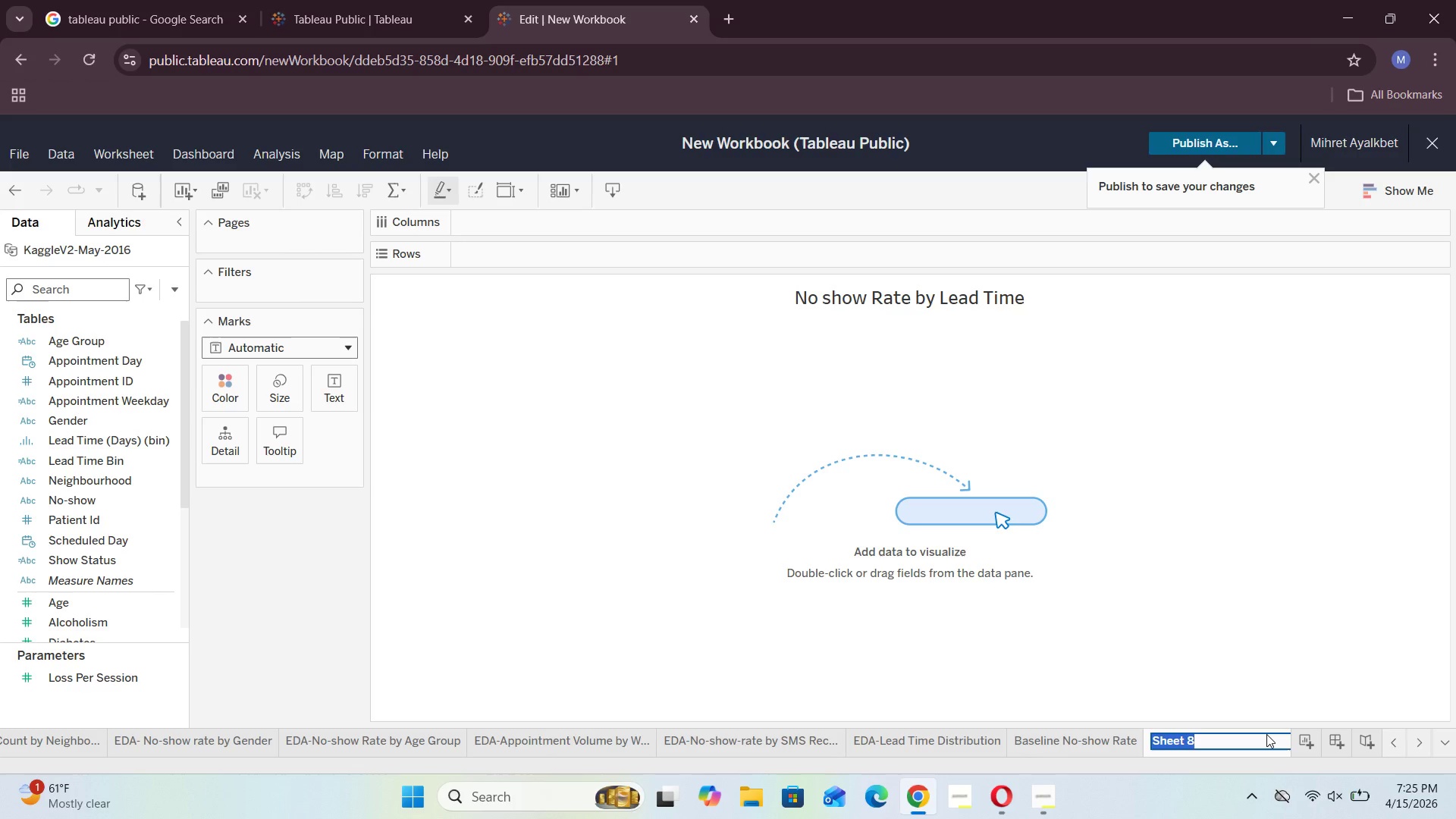 
key(Backspace)
type(No-show Rate by Lead Tie Bin)
 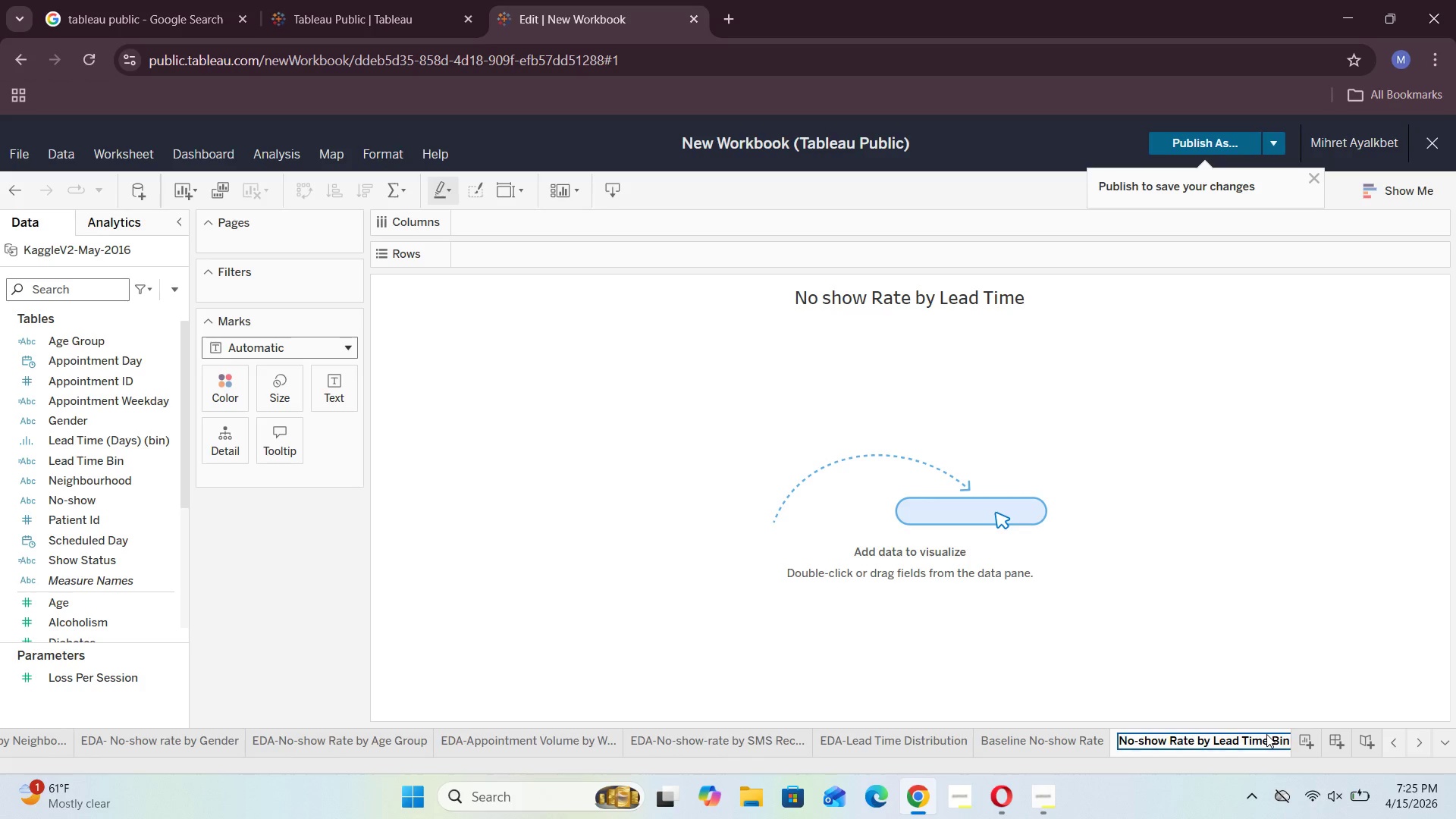 
hold_key(key=M, duration=0.31)
 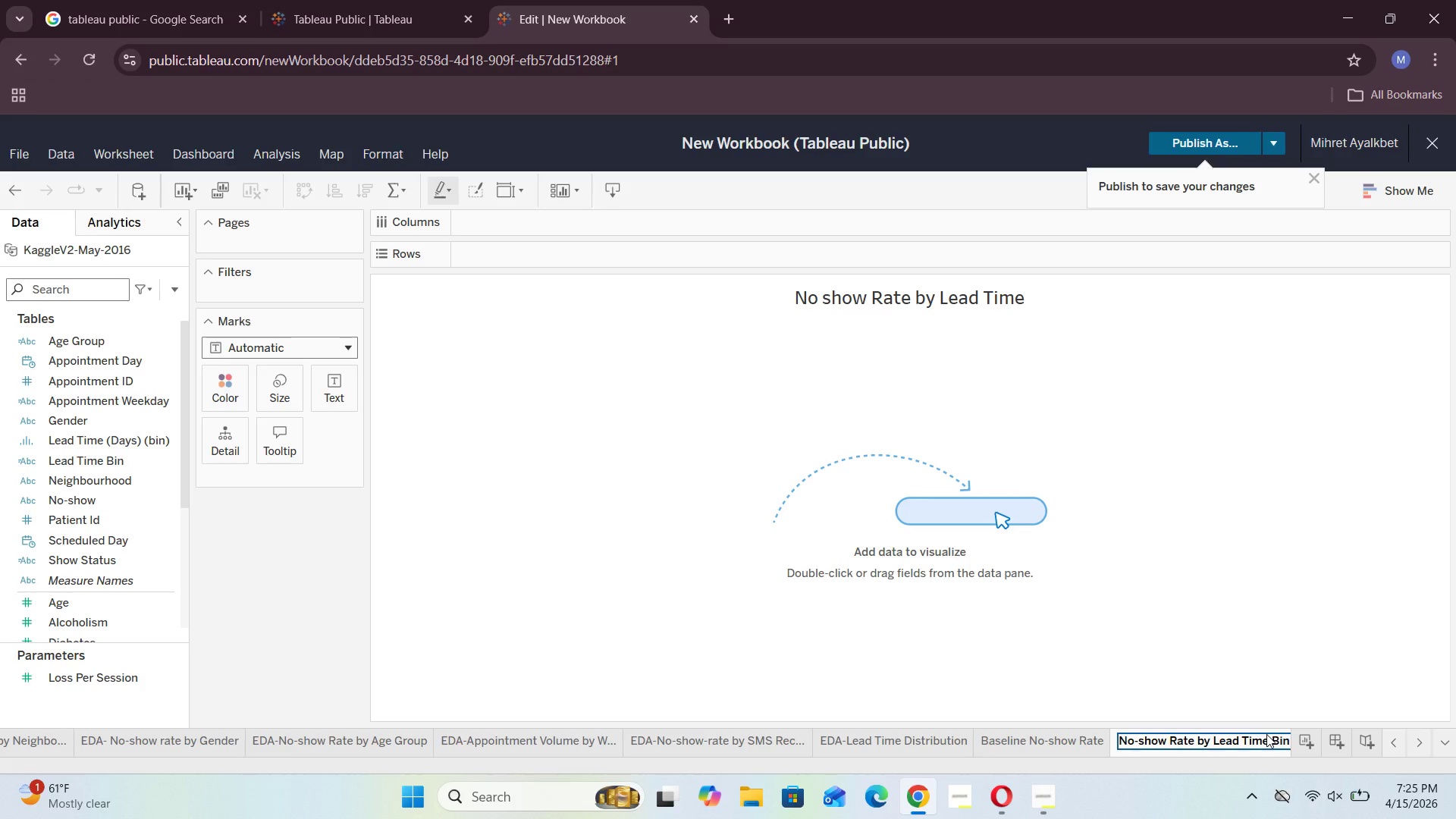 
left_click([1232, 699])
 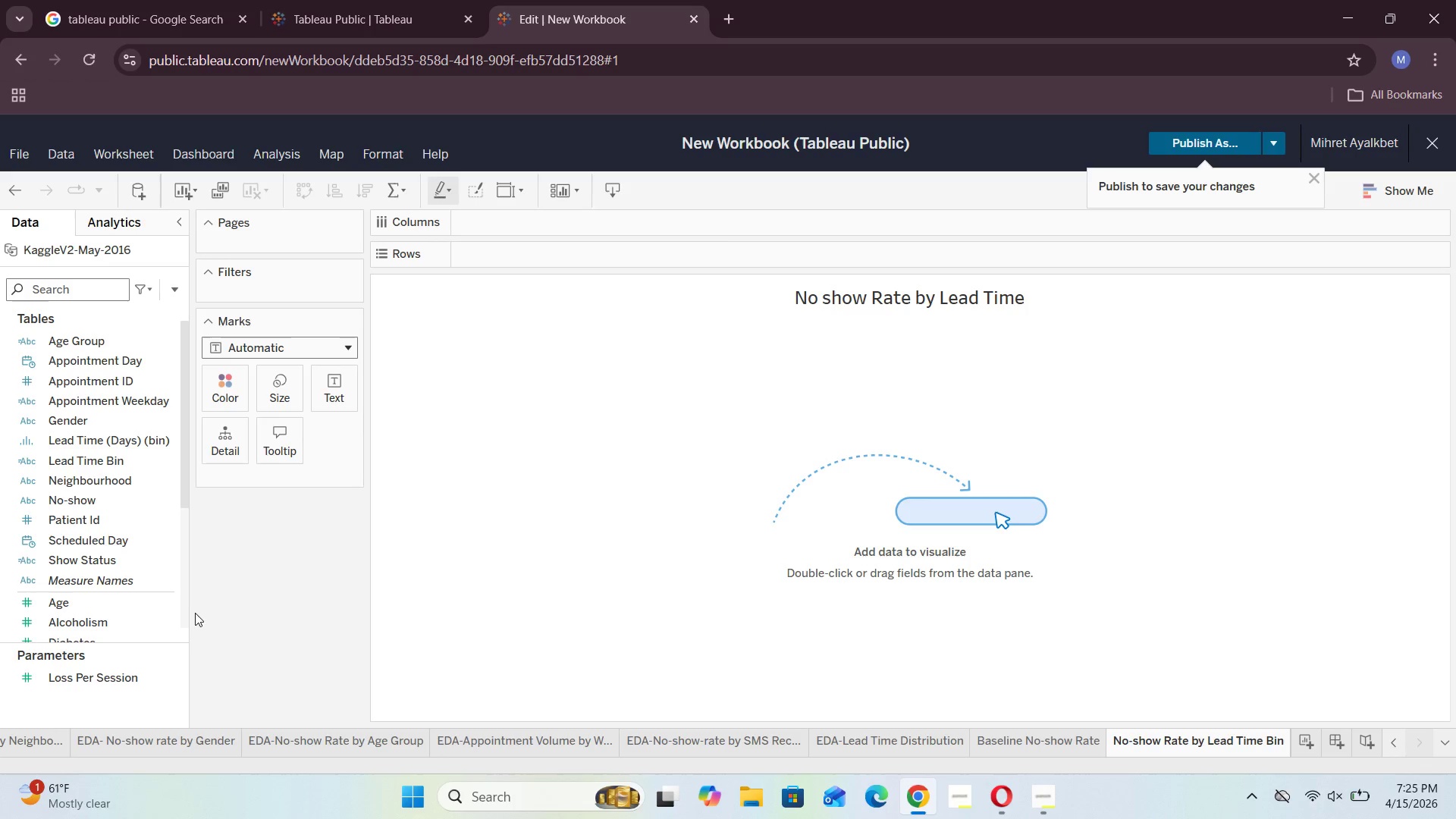 
scroll: coordinate [146, 573], scroll_direction: up, amount: 3.0
 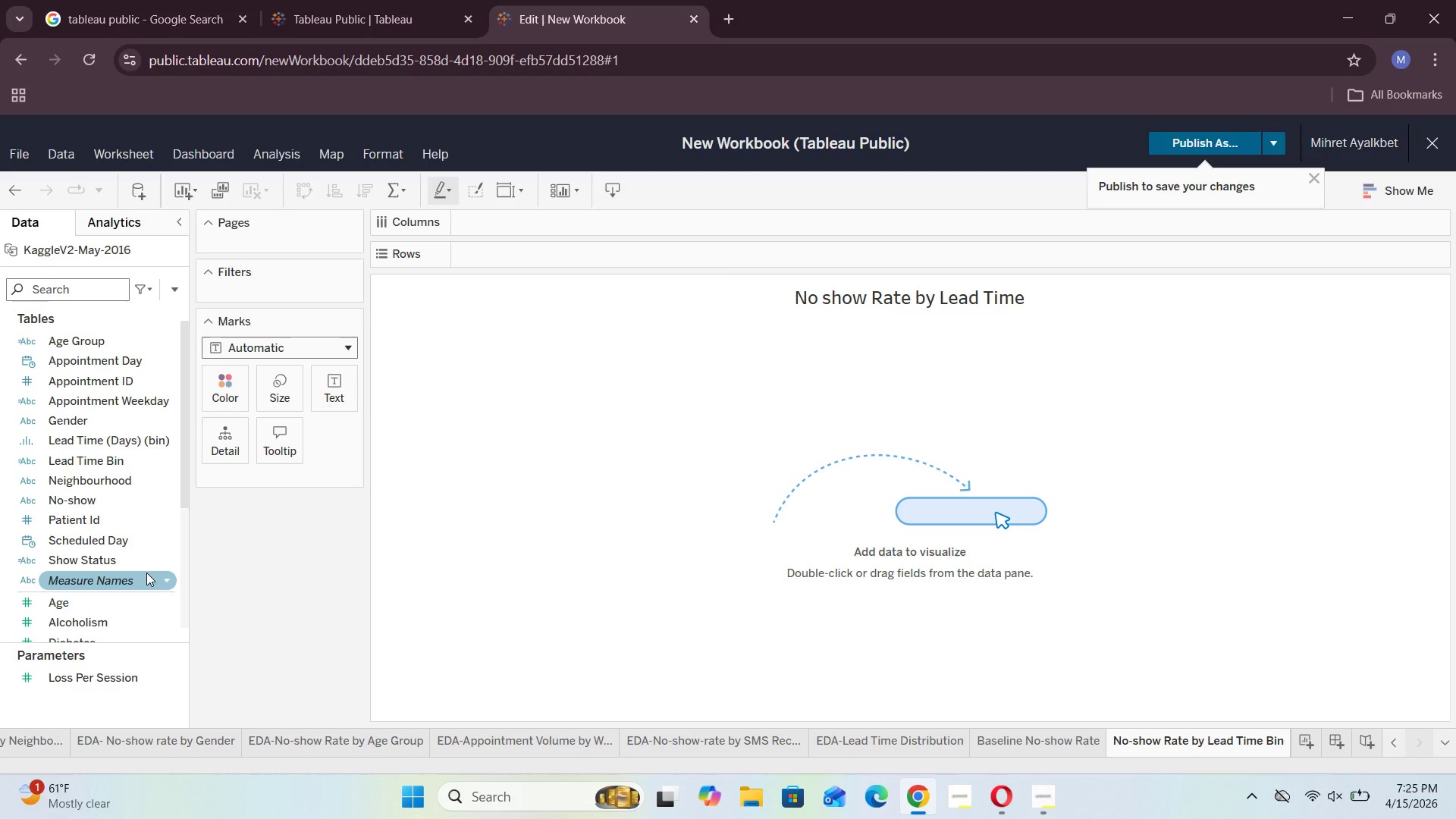 
scroll: coordinate [146, 573], scroll_direction: none, amount: 0.0
 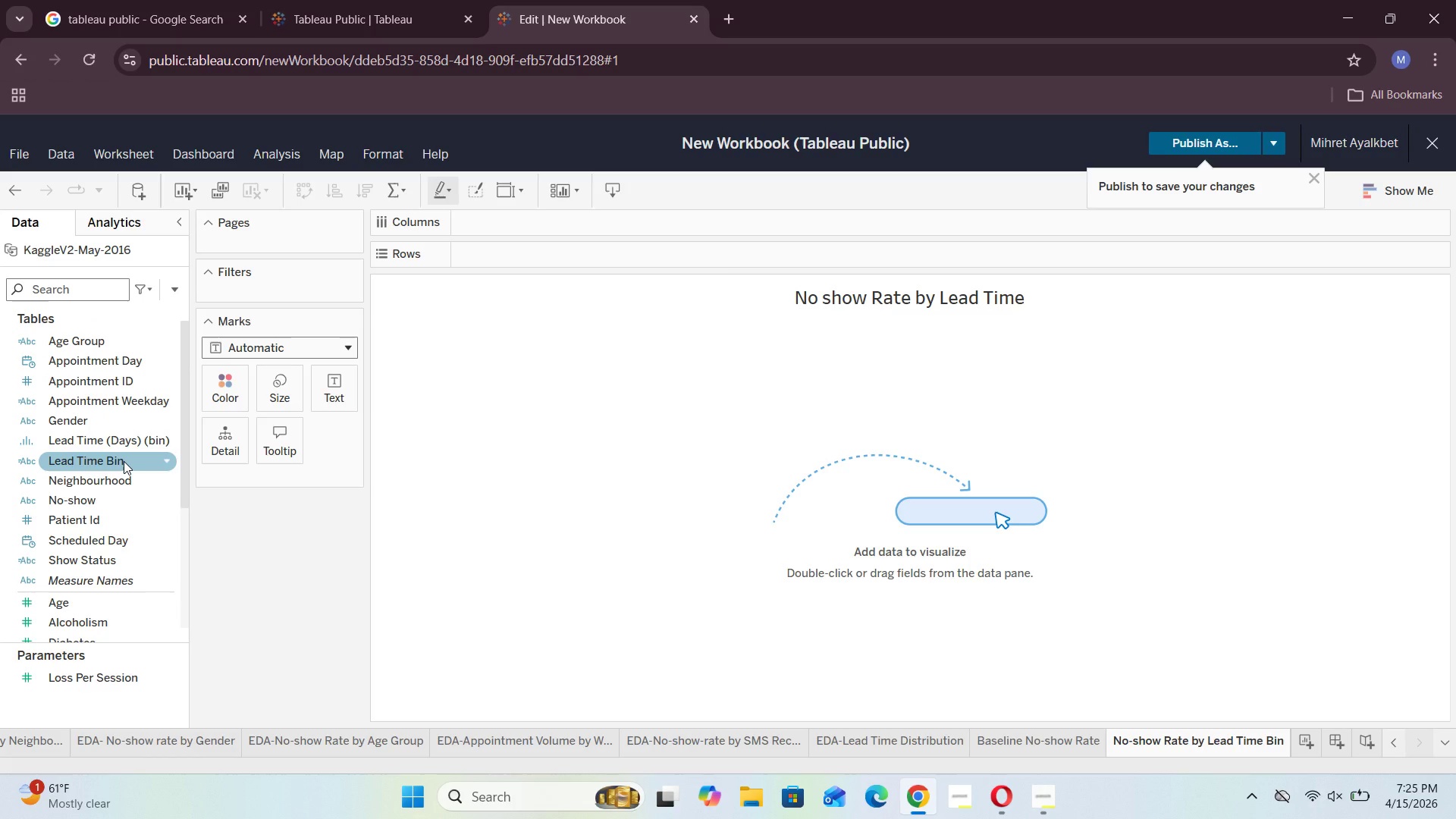 
left_click_drag(start_coordinate=[124, 461], to_coordinate=[522, 263])
 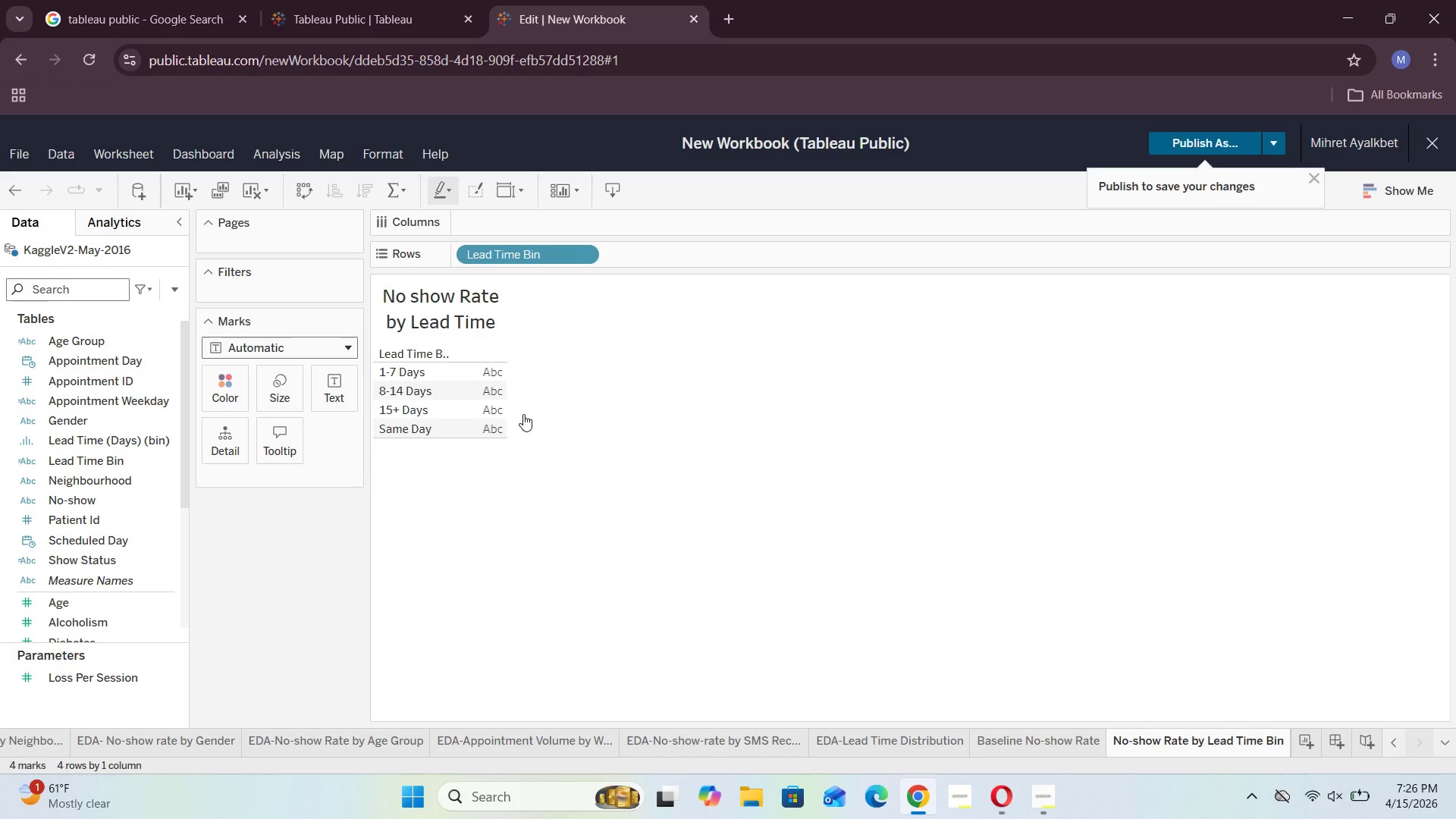 
wait(7.56)
 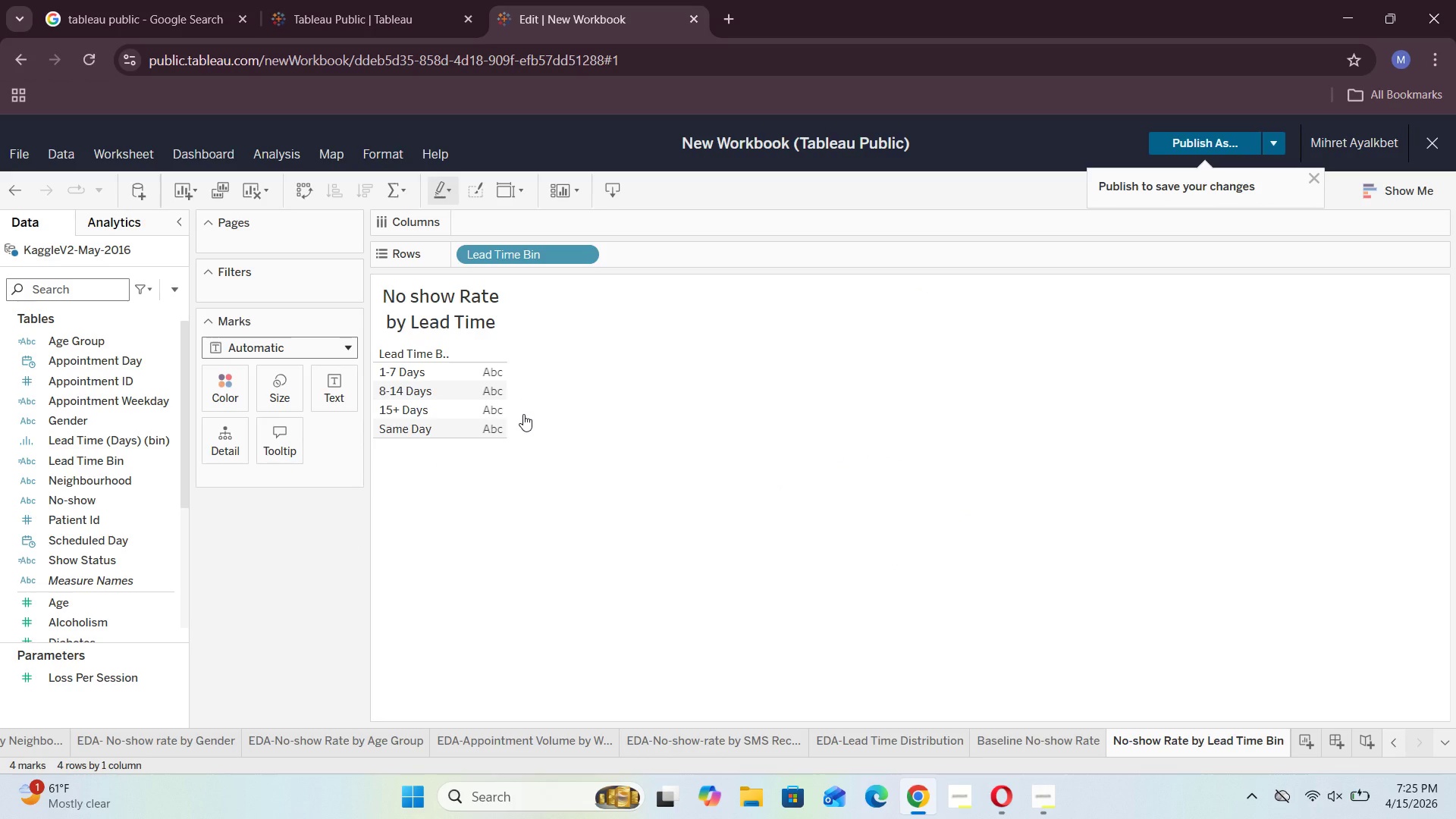 
scroll: coordinate [91, 526], scroll_direction: down, amount: 4.0
 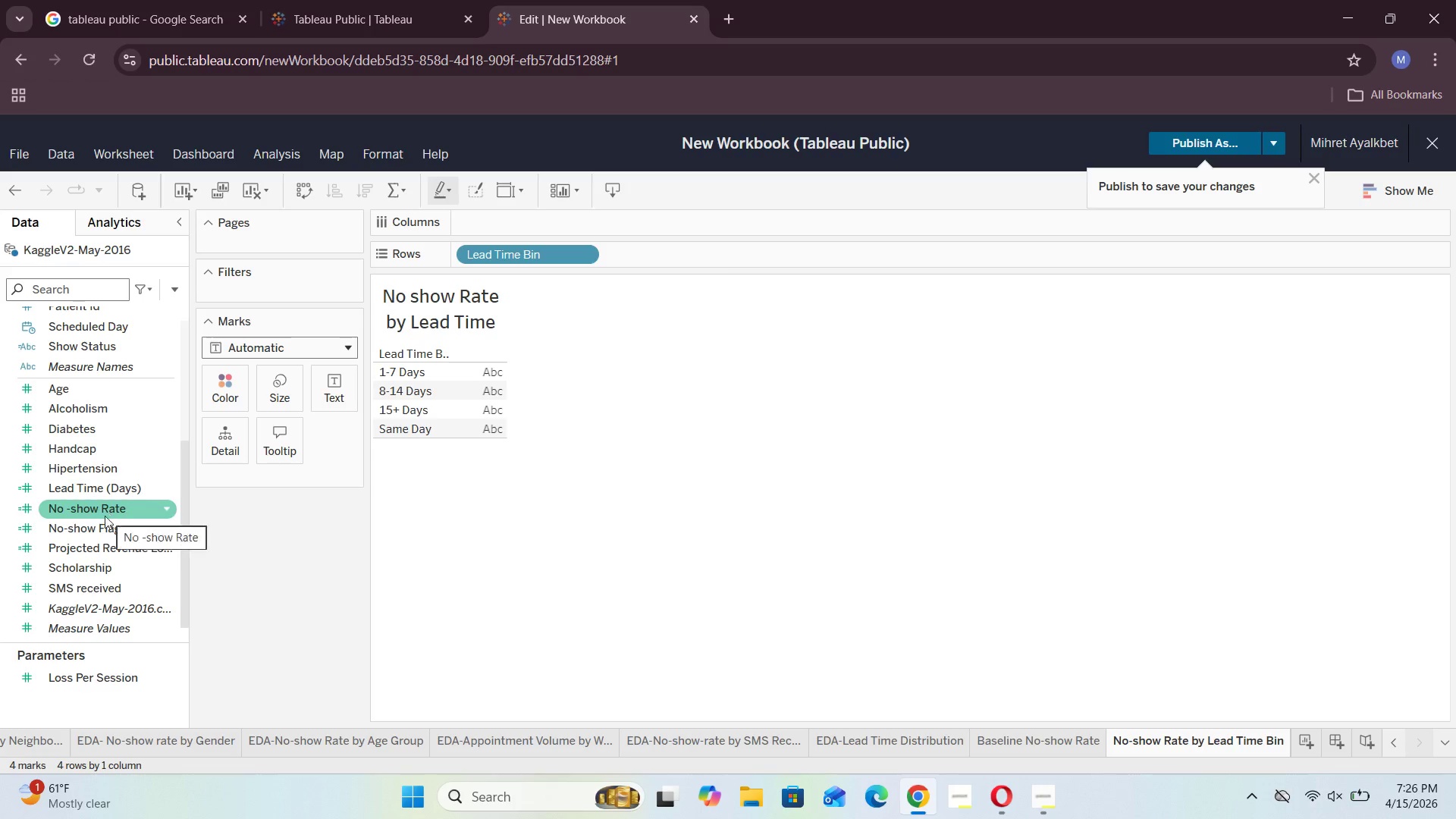 
left_click_drag(start_coordinate=[102, 523], to_coordinate=[544, 224])
 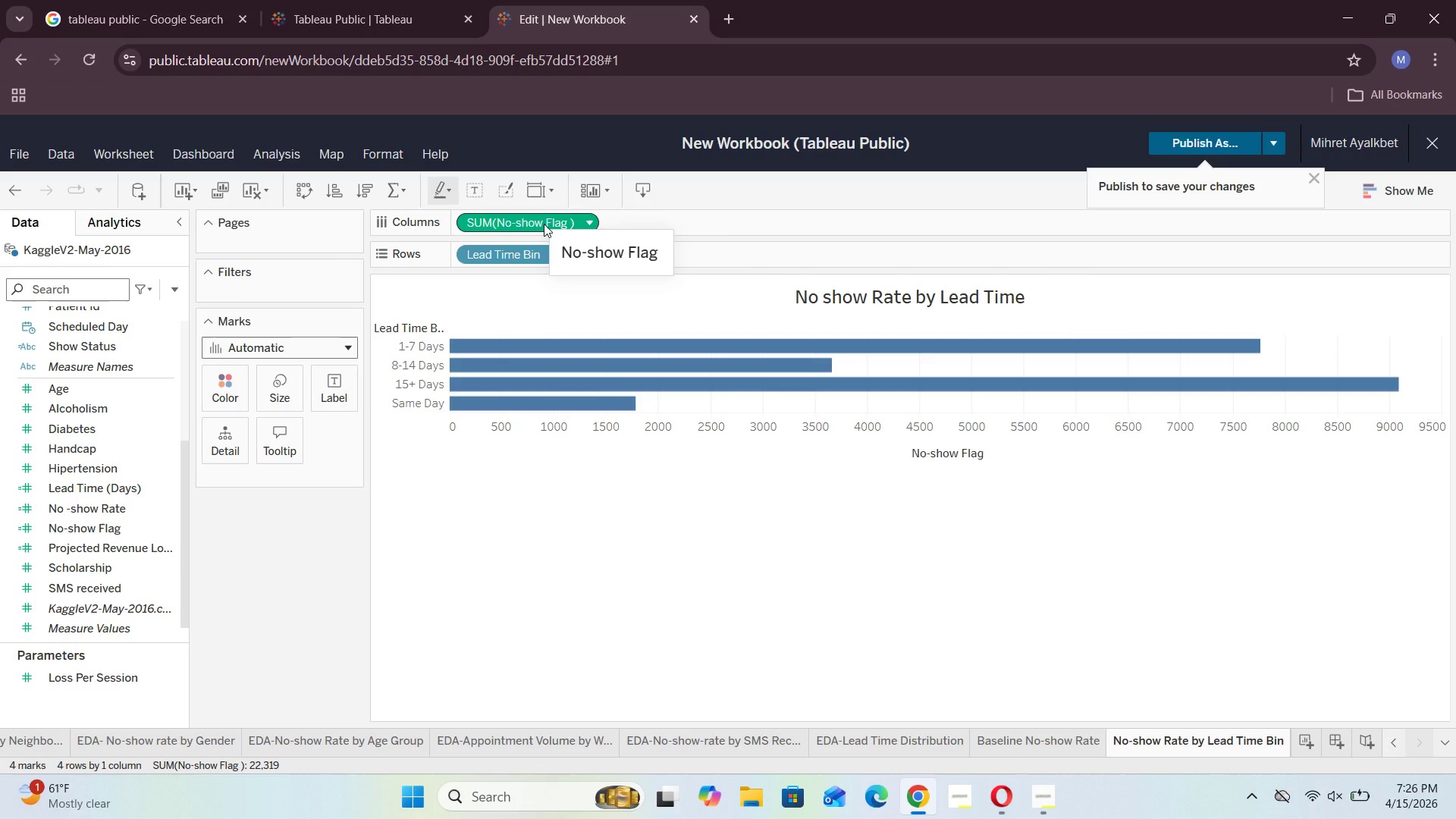 
wait(6.22)
 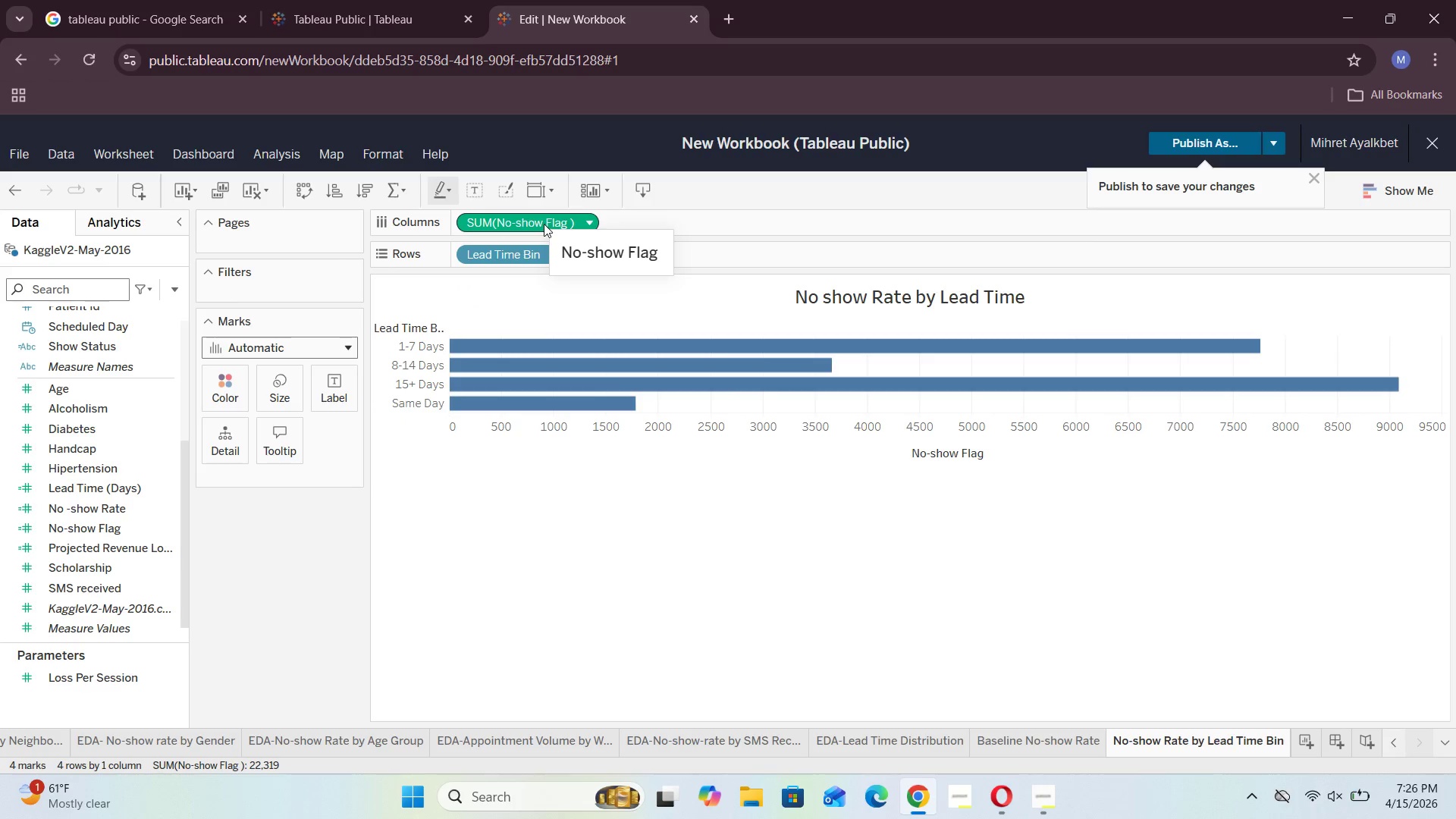 
left_click([591, 218])
 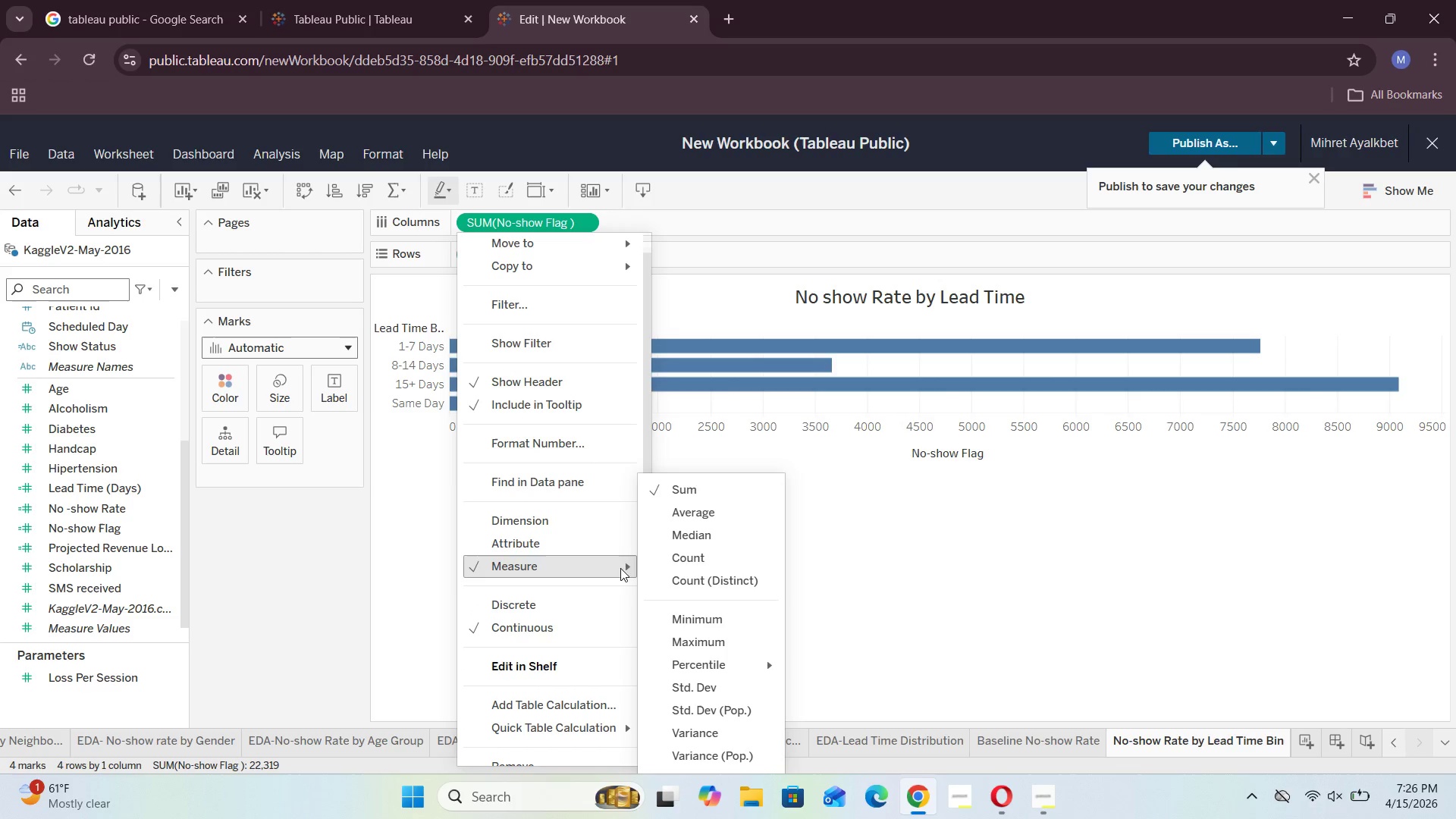 
left_click([697, 513])
 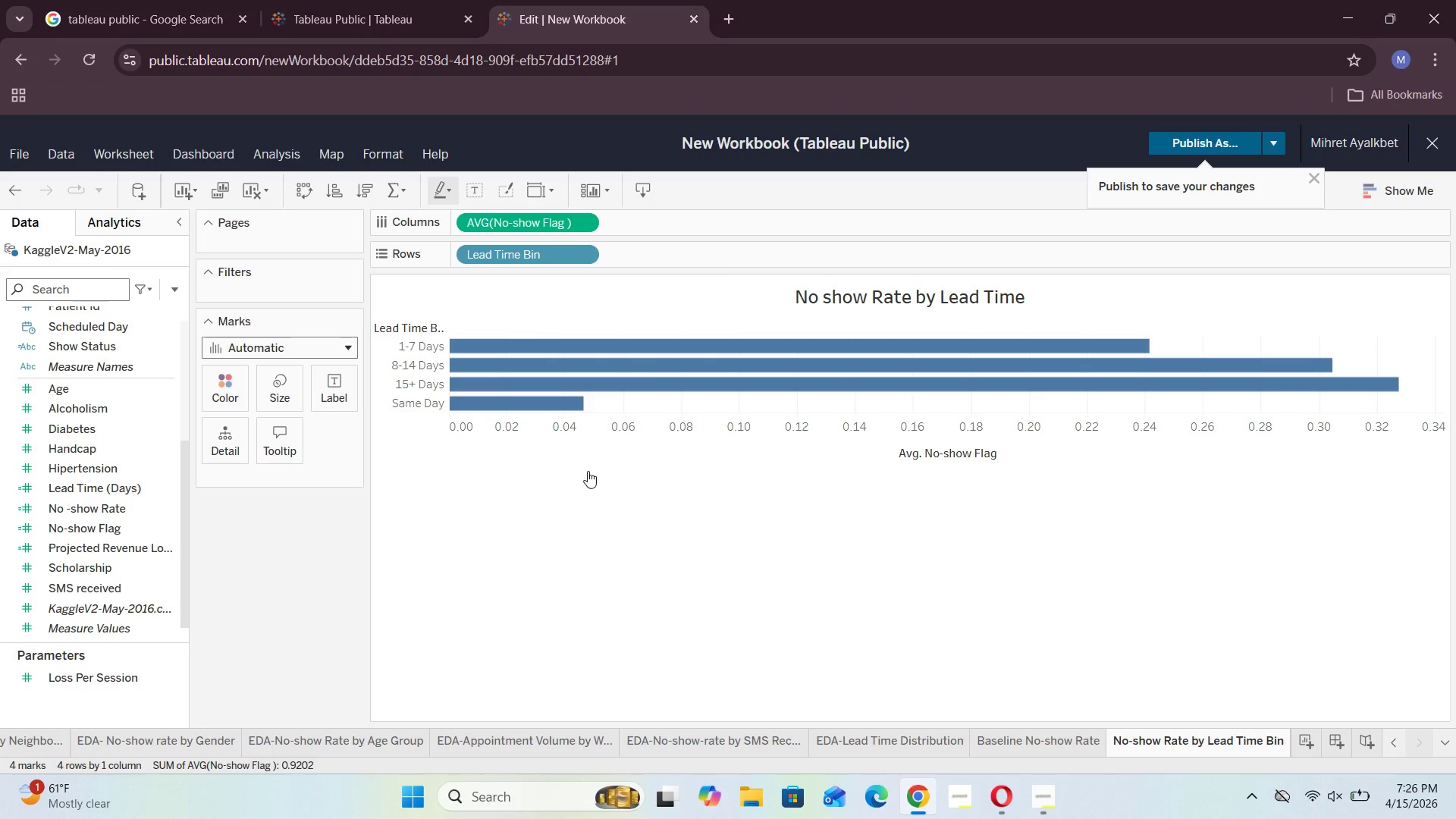 
wait(5.94)
 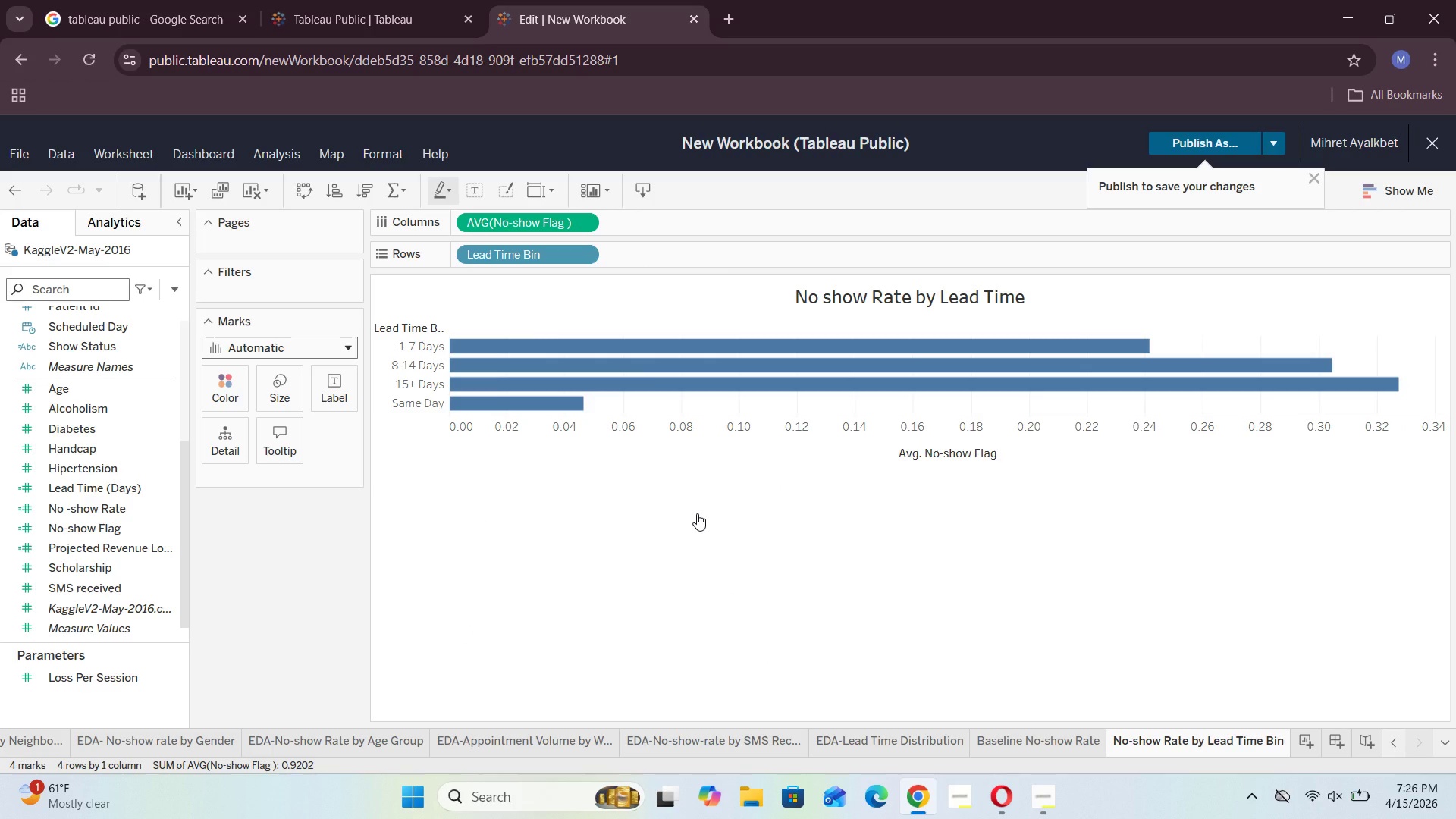 
left_click([592, 223])
 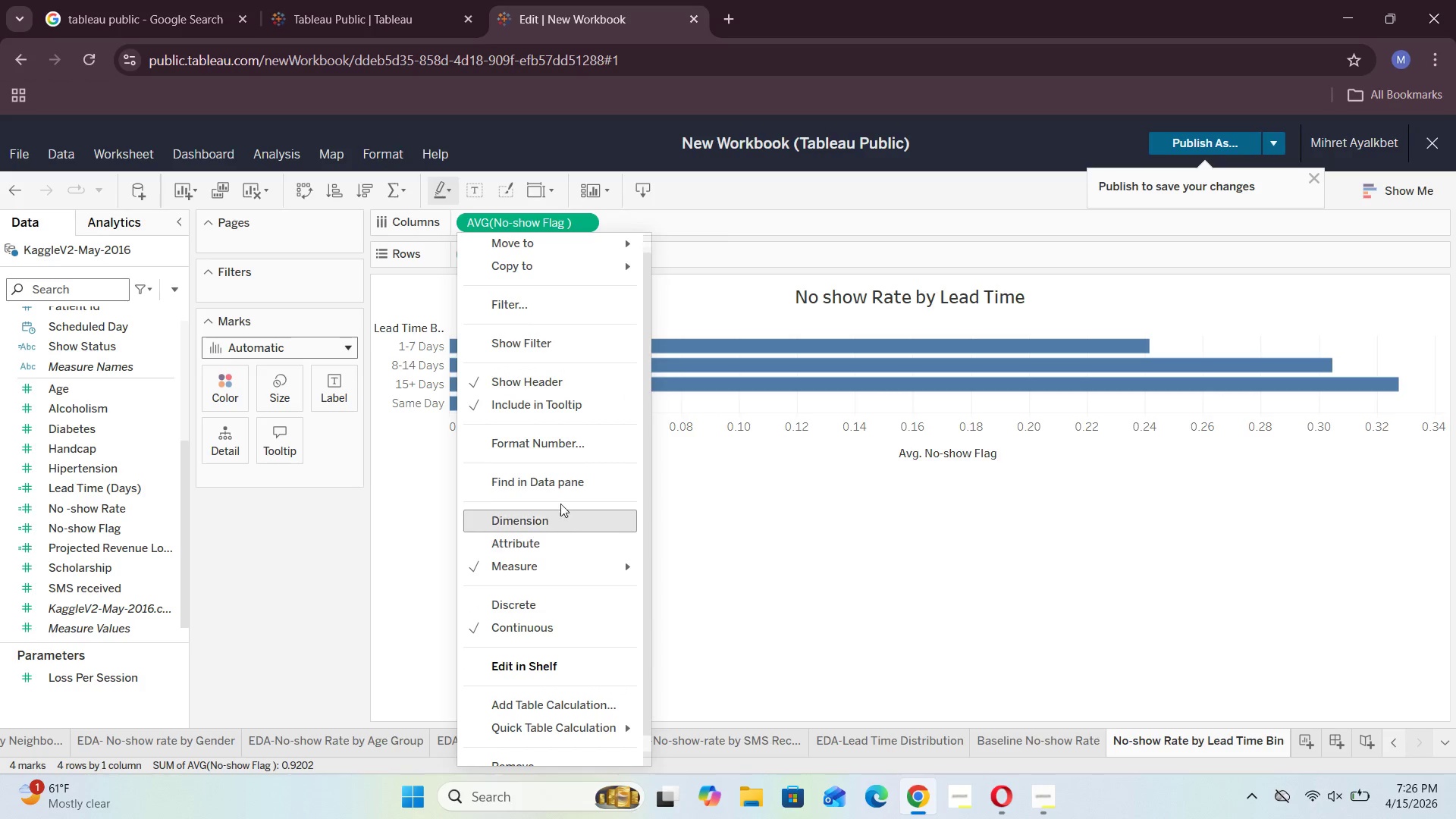 
scroll: coordinate [528, 345], scroll_direction: up, amount: 2.0
 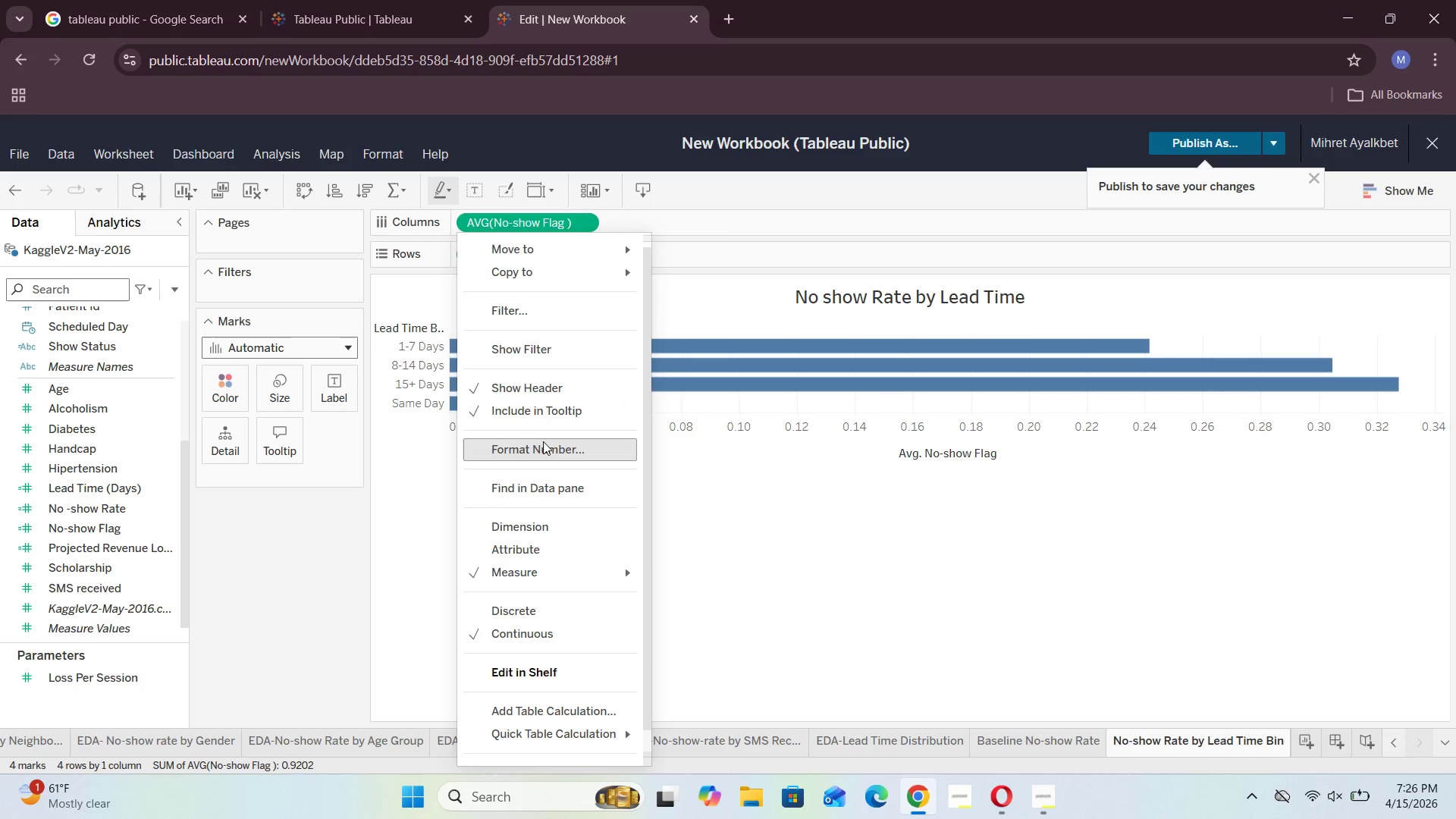 
left_click([544, 443])
 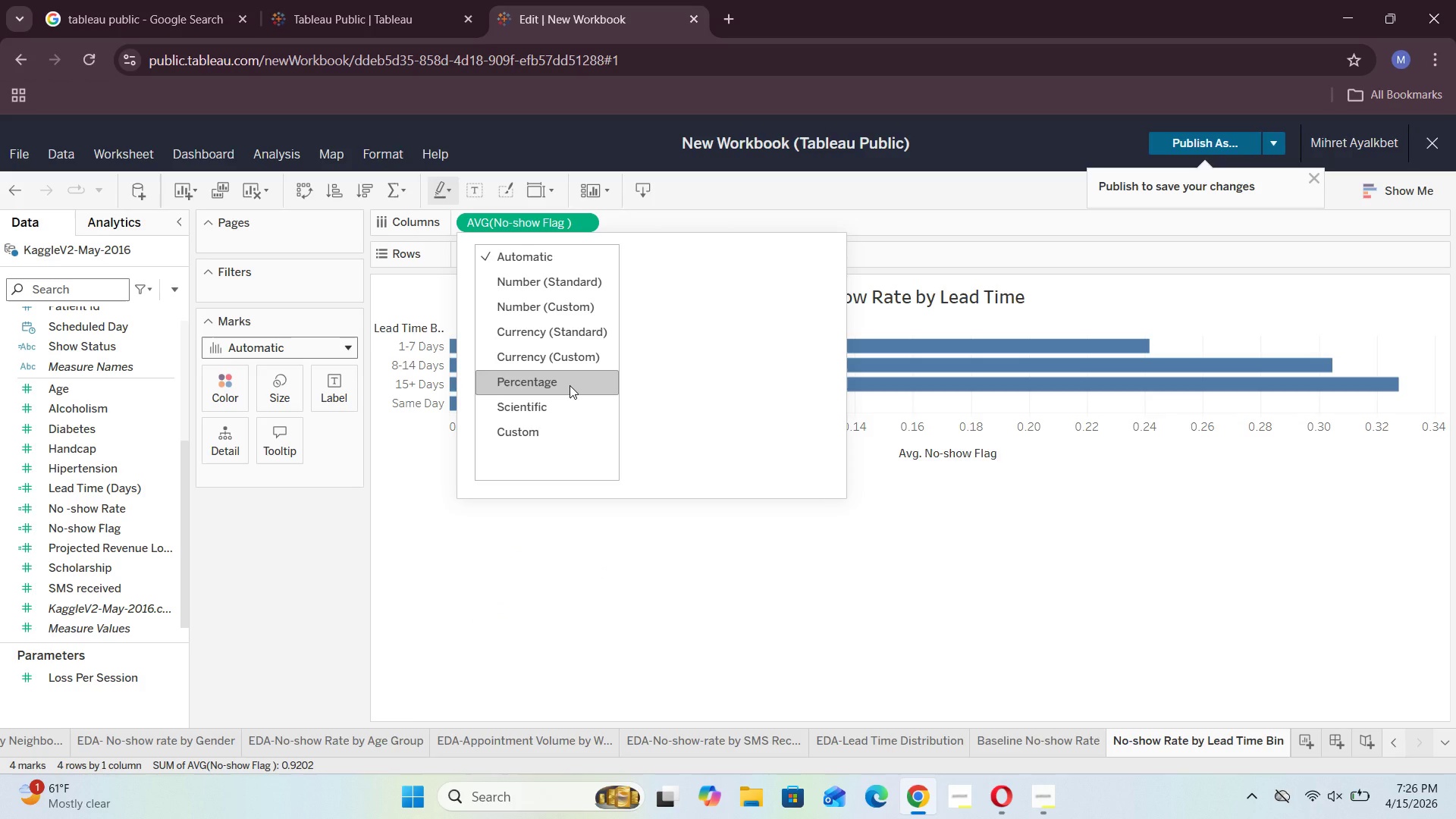 
left_click([570, 385])
 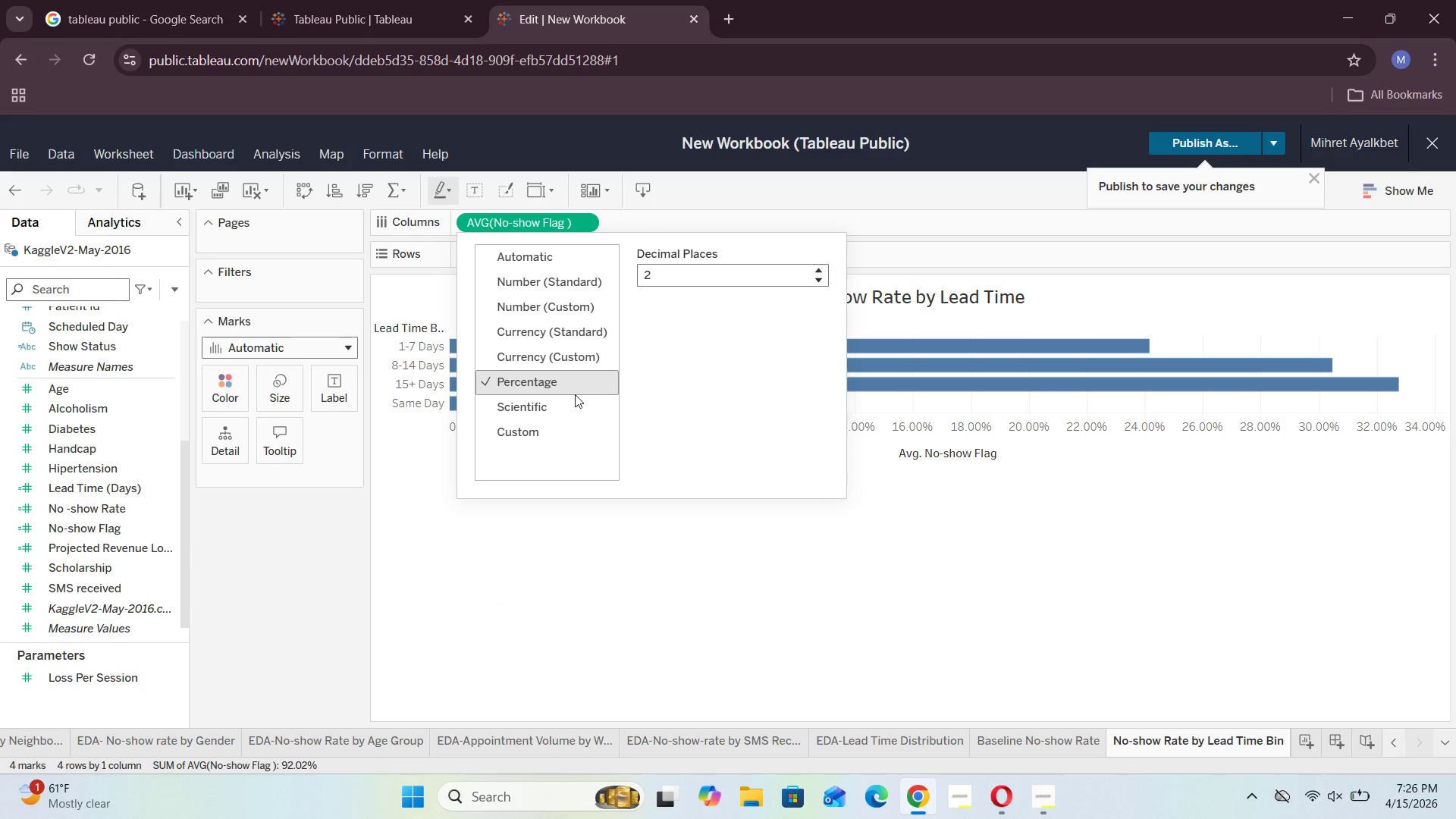 
left_click([600, 597])
 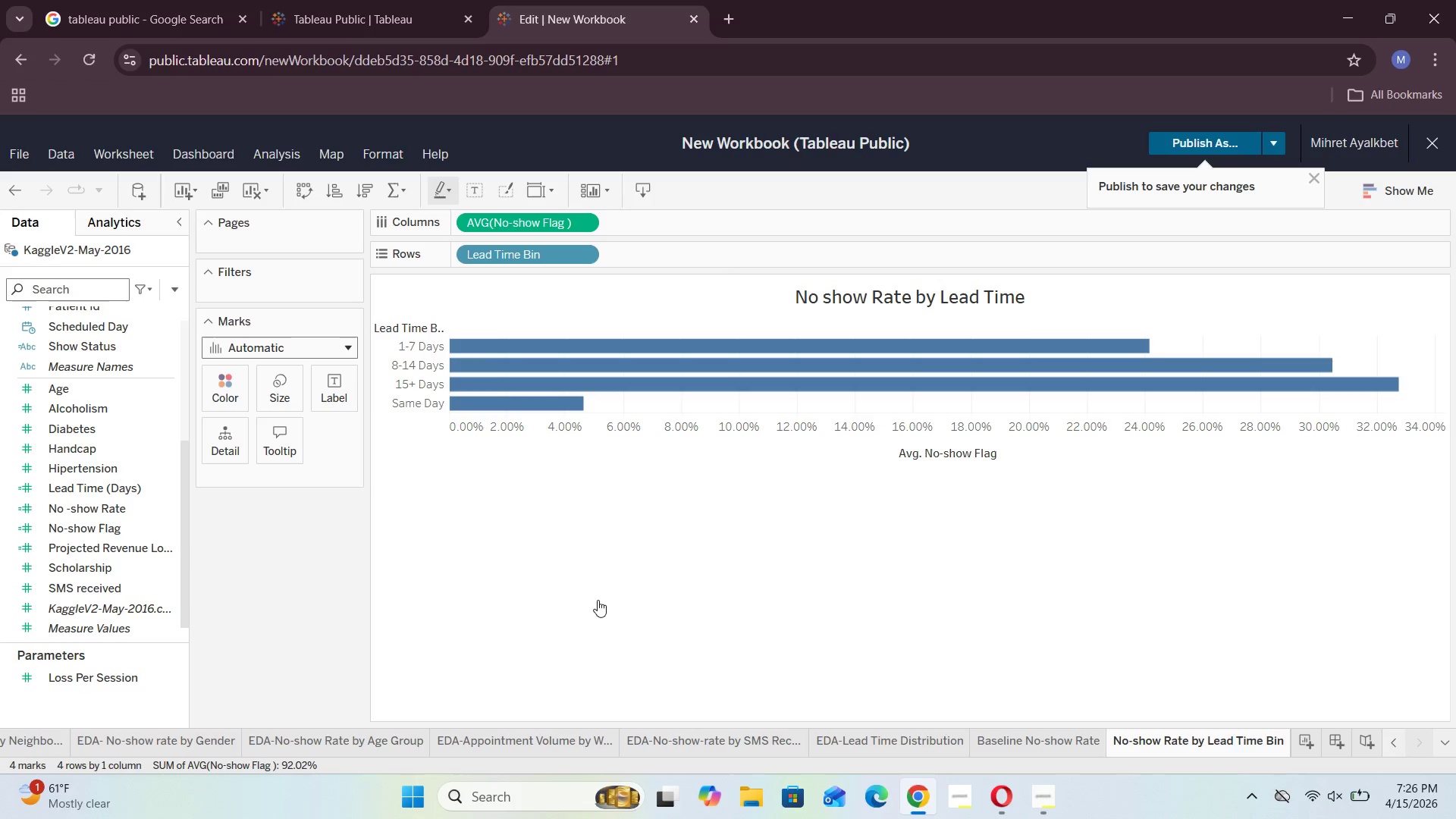 
left_click([352, 340])
 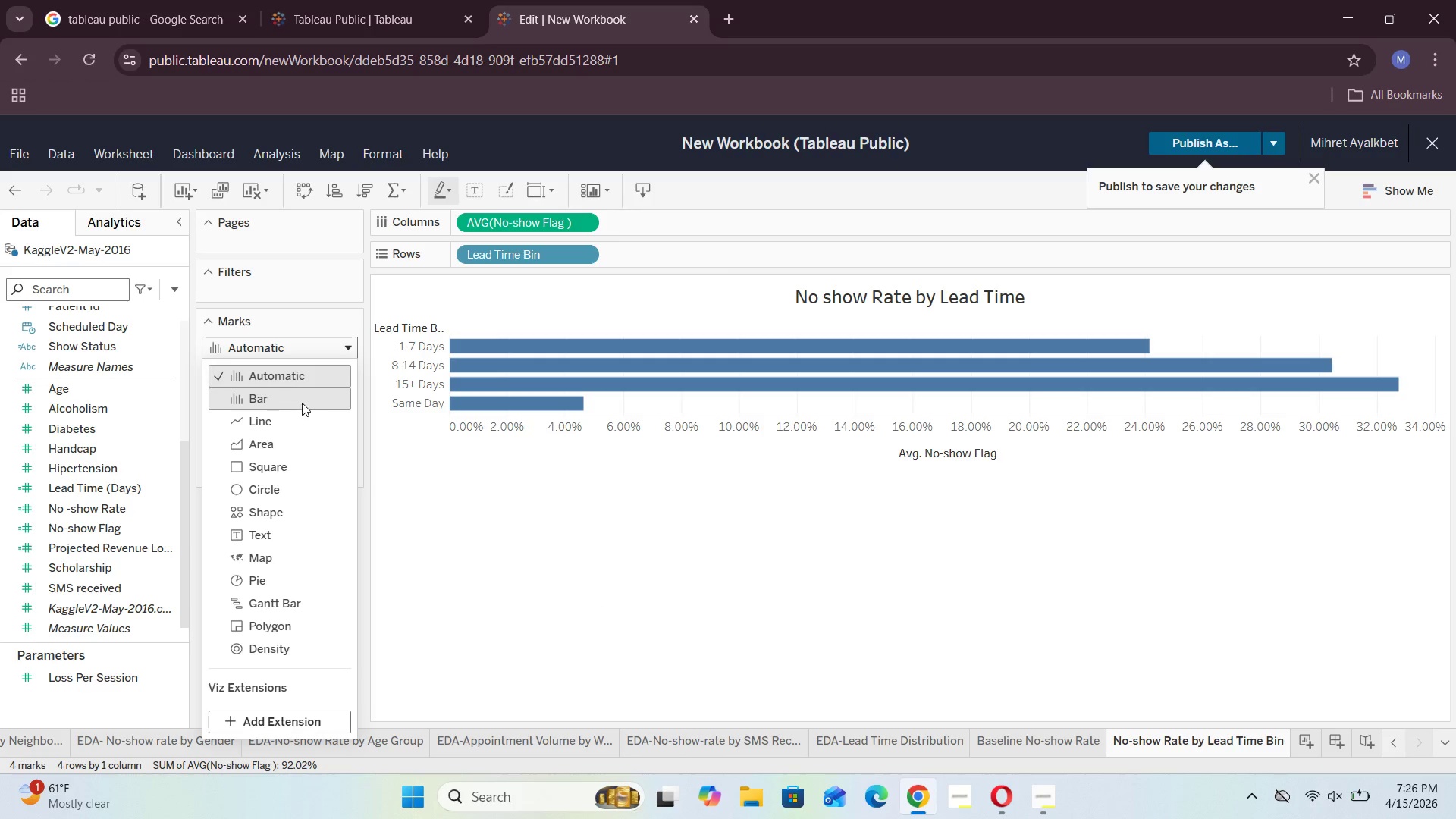 
left_click([302, 403])
 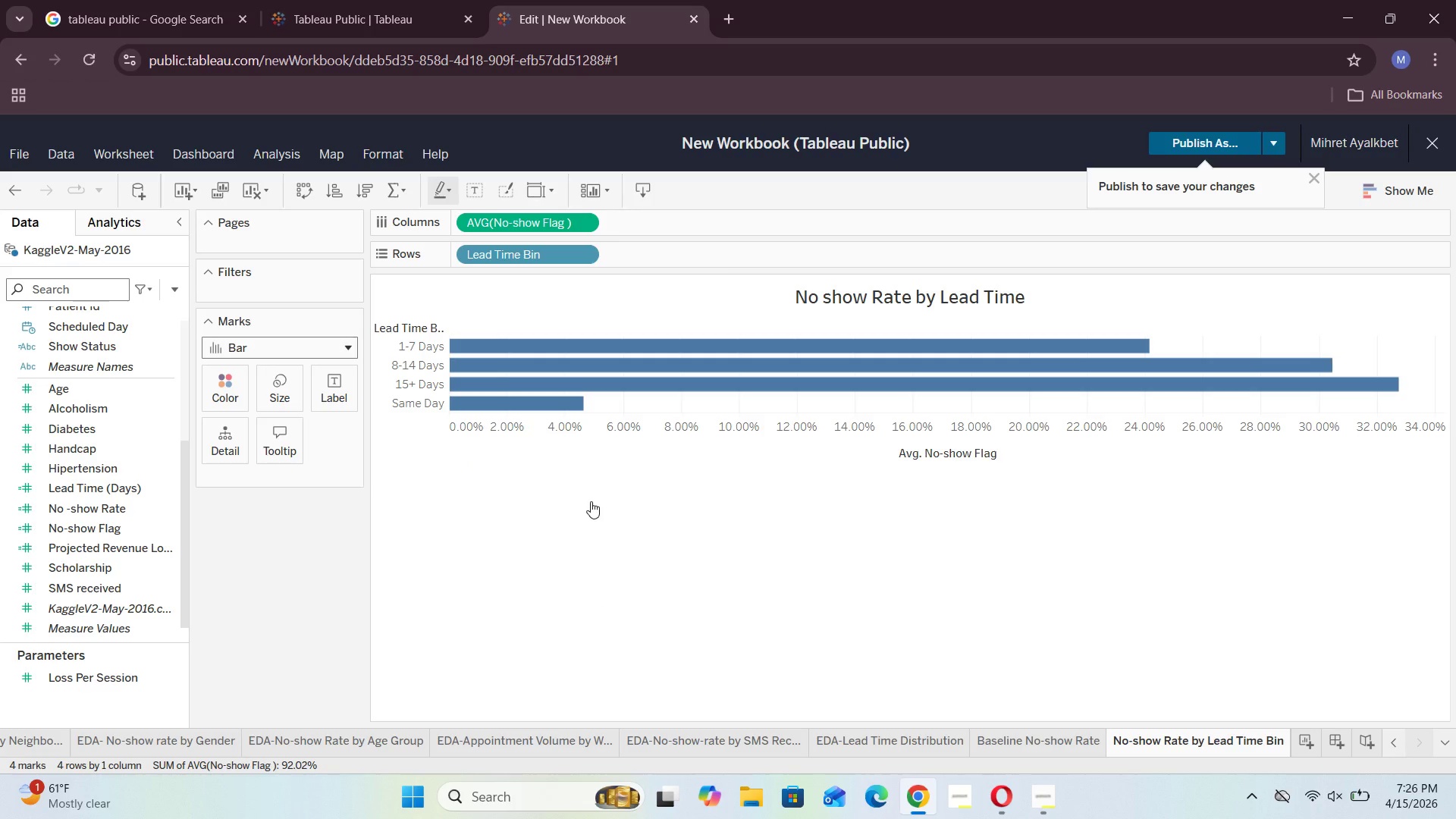 
wait(10.5)
 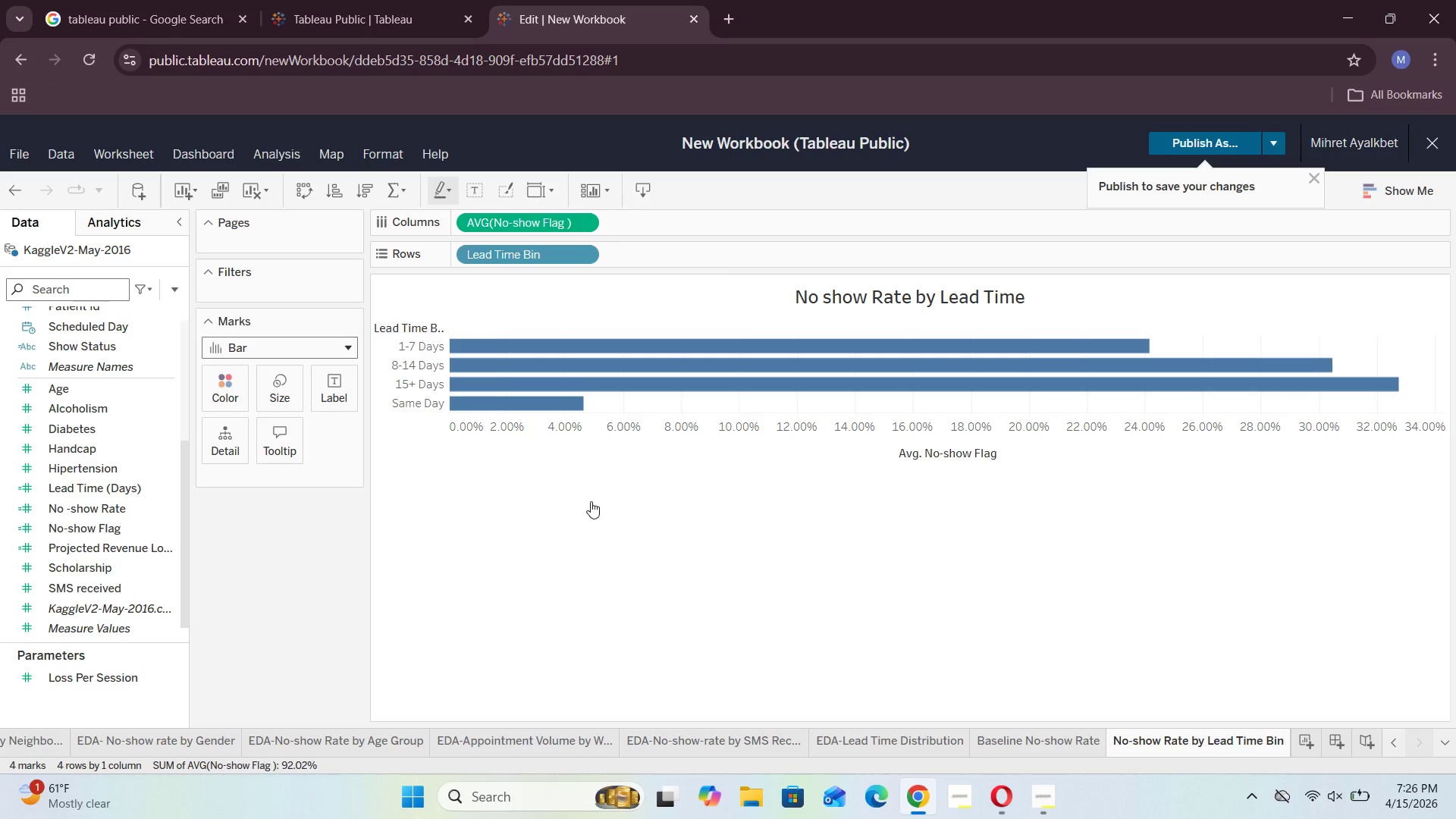 
left_click_drag(start_coordinate=[494, 413], to_coordinate=[489, 453])
 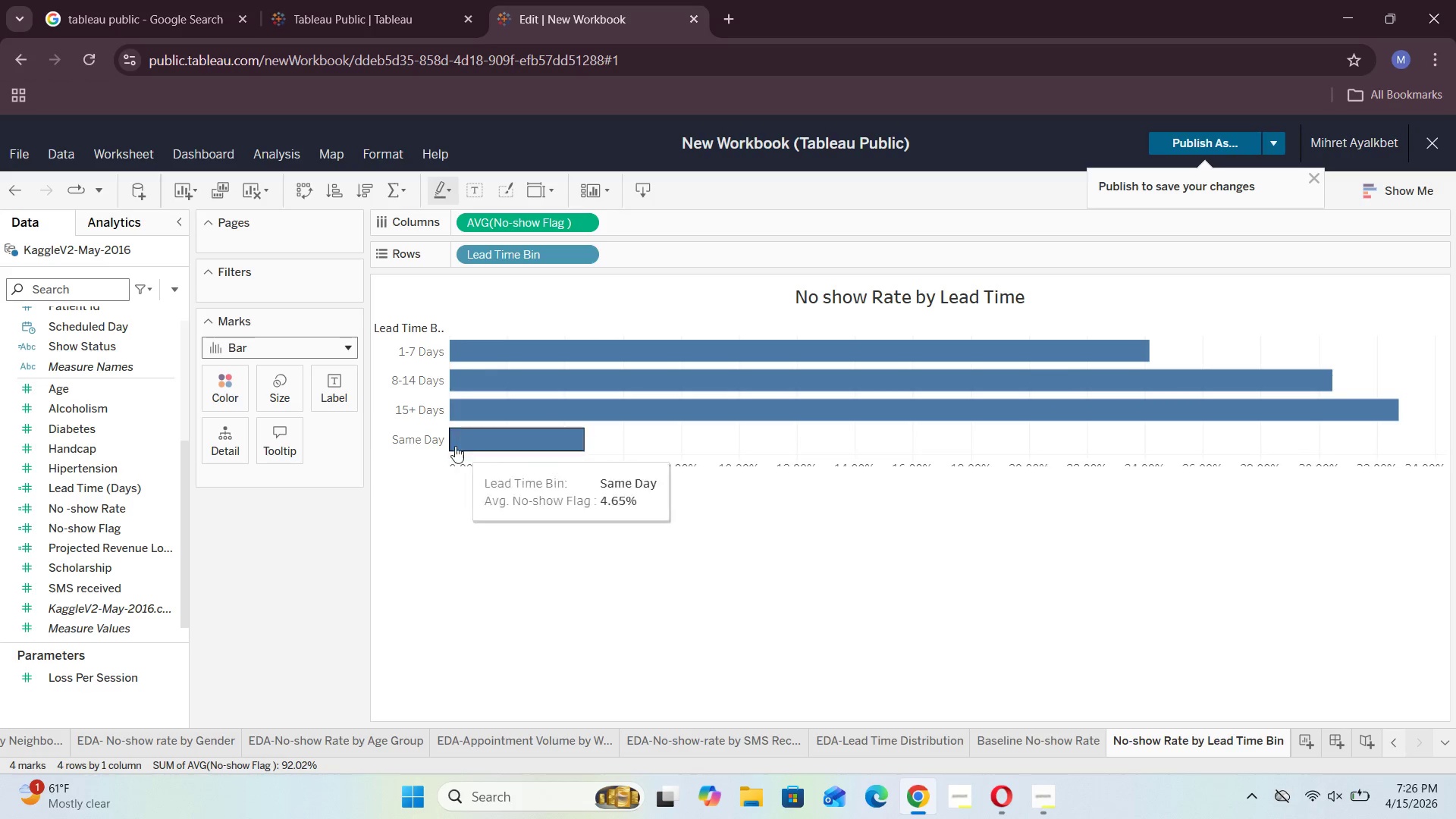 
left_click_drag(start_coordinate=[432, 440], to_coordinate=[436, 351])
 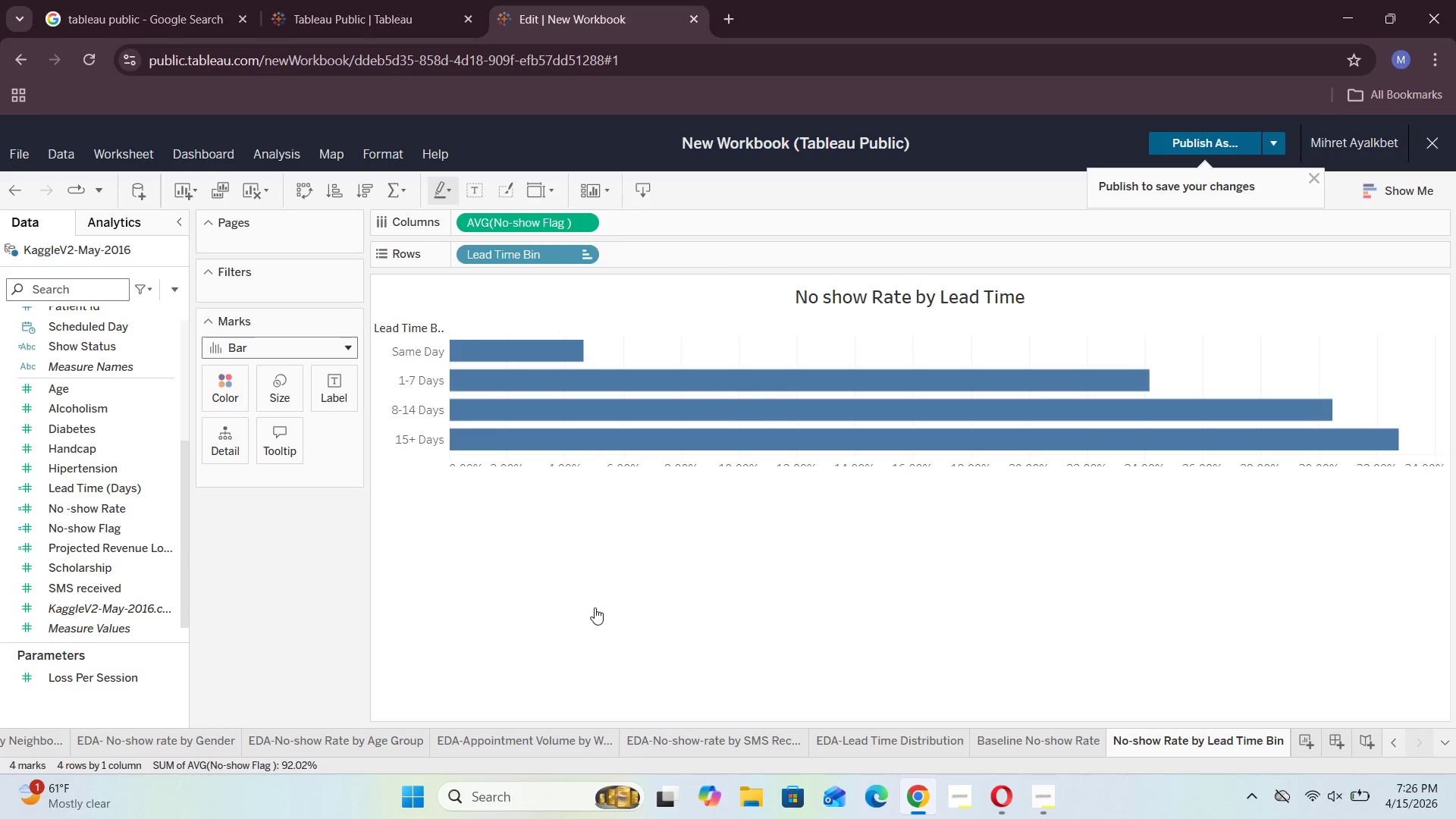 
wait(7.73)
 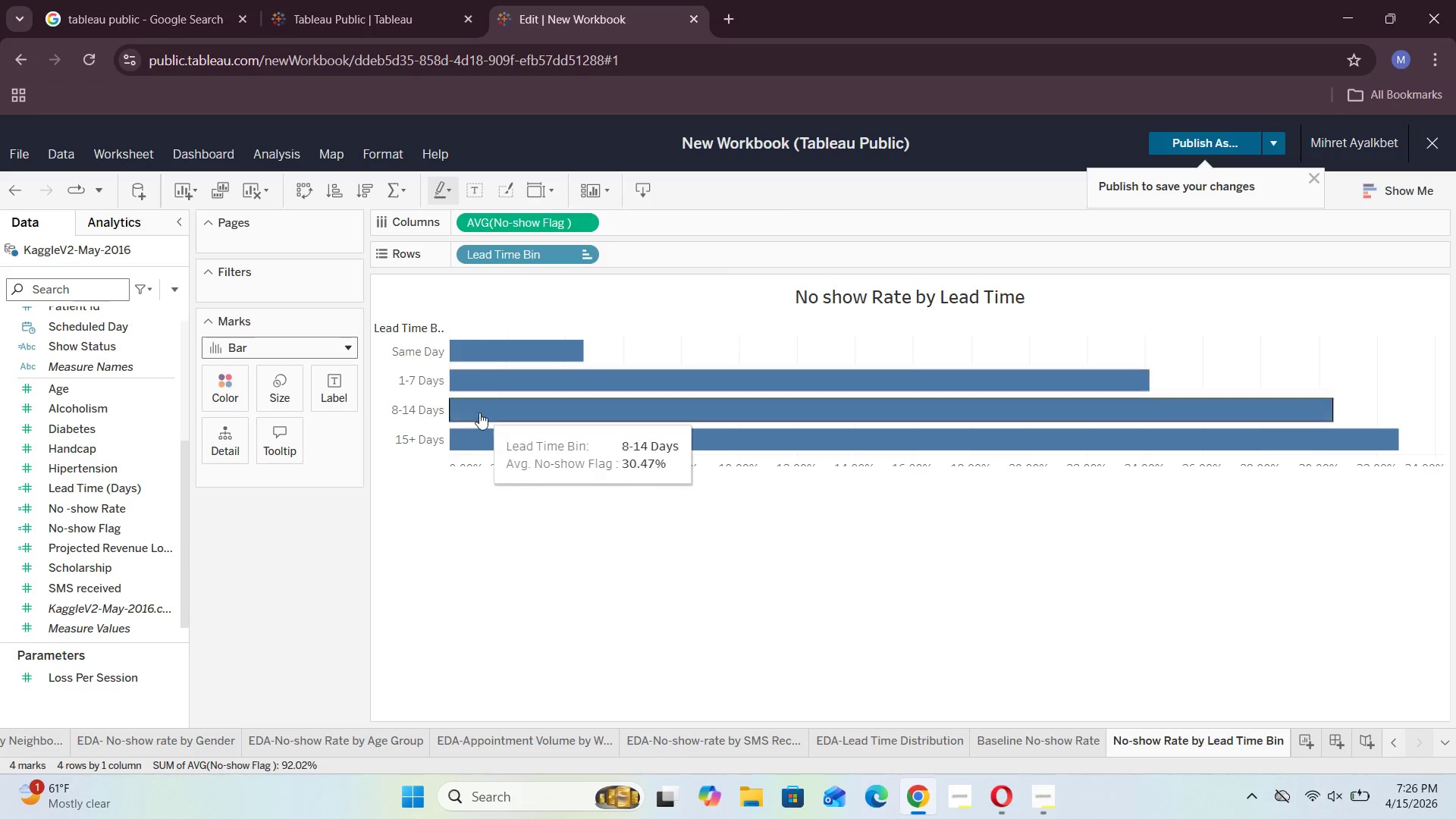 
left_click_drag(start_coordinate=[532, 455], to_coordinate=[531, 437])
 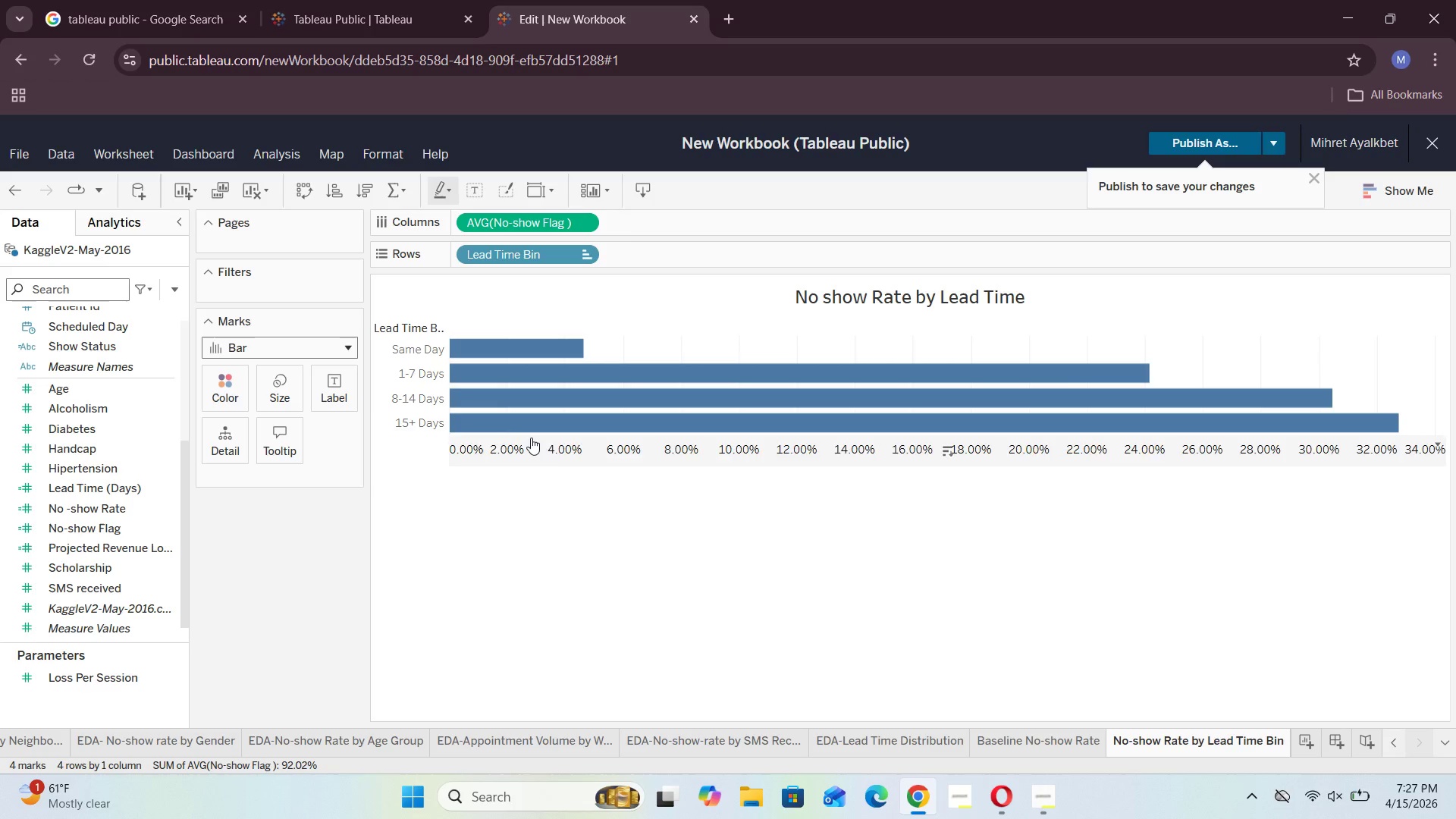 
mouse_move([472, 348])
 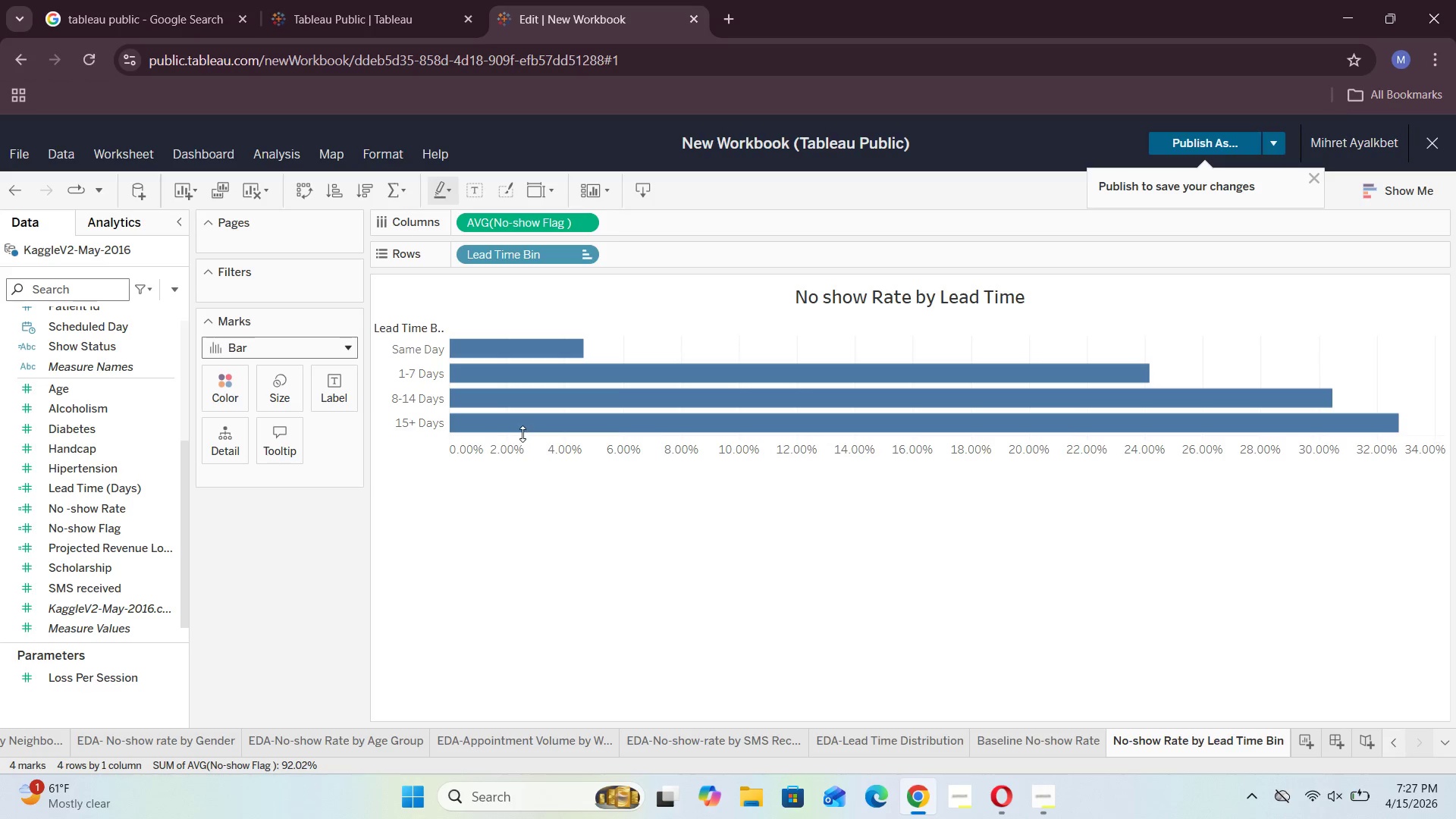 
left_click_drag(start_coordinate=[522, 433], to_coordinate=[522, 424])
 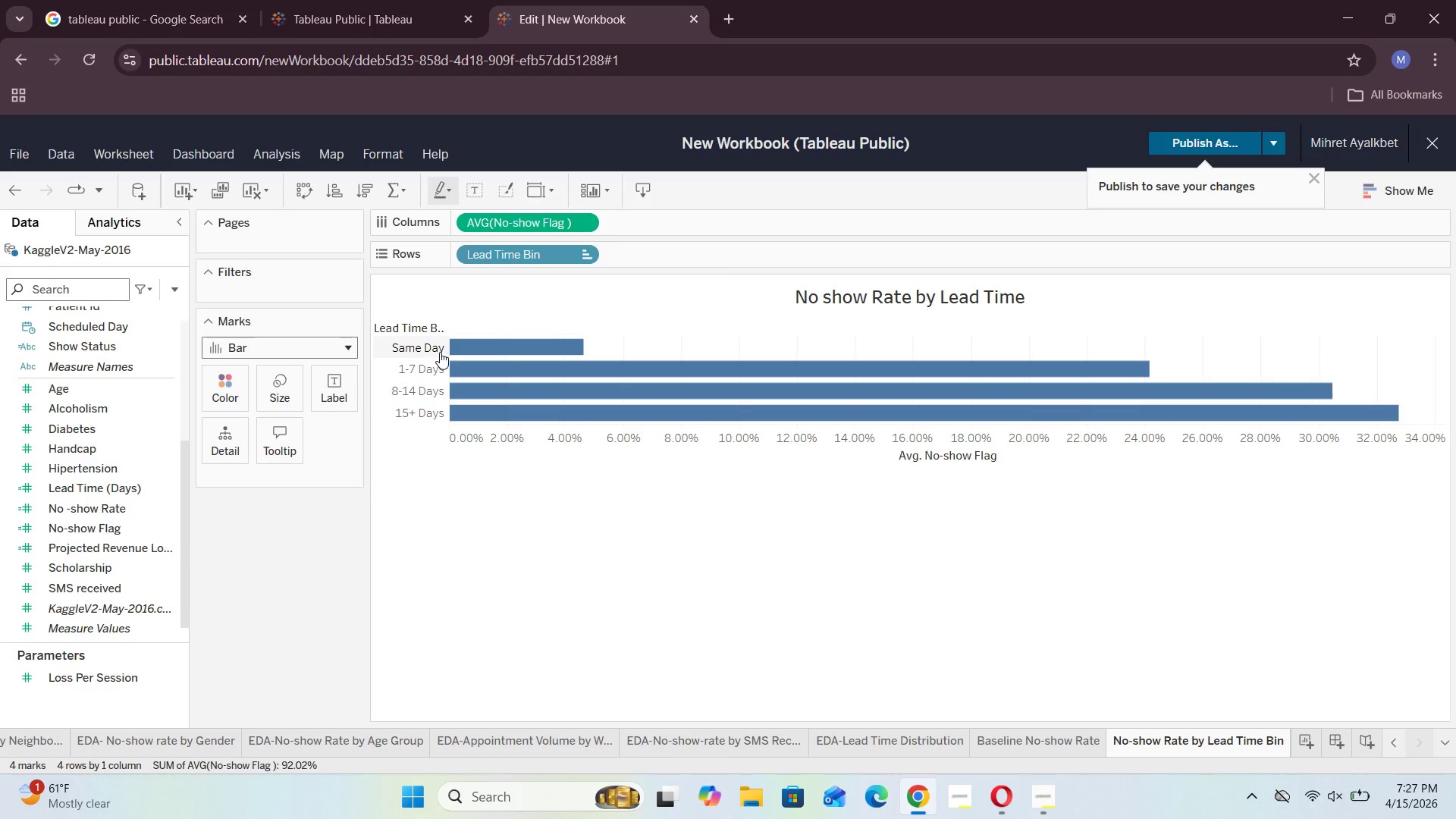 
left_click_drag(start_coordinate=[450, 348], to_coordinate=[502, 374])
 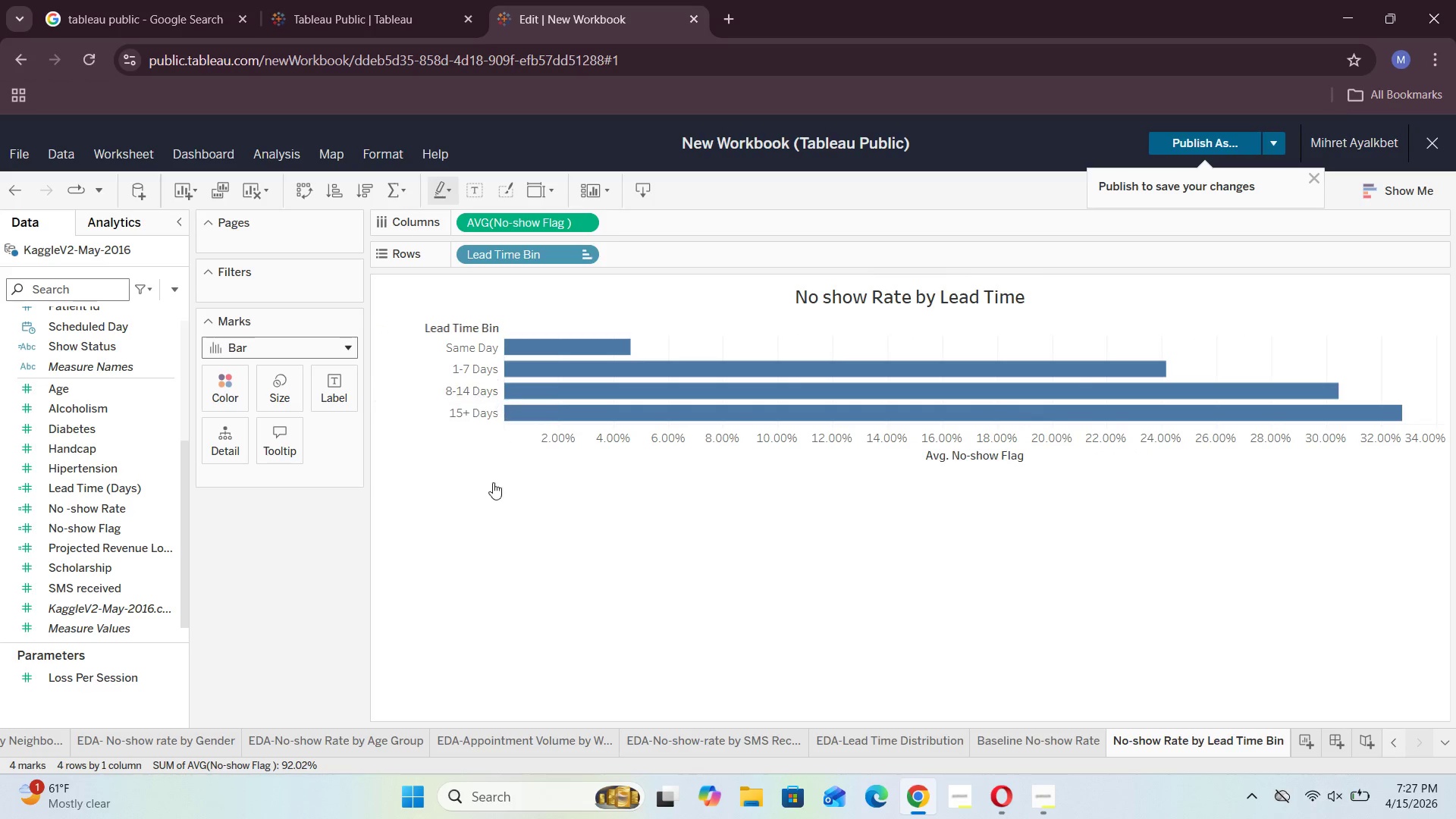 
left_click([488, 523])
 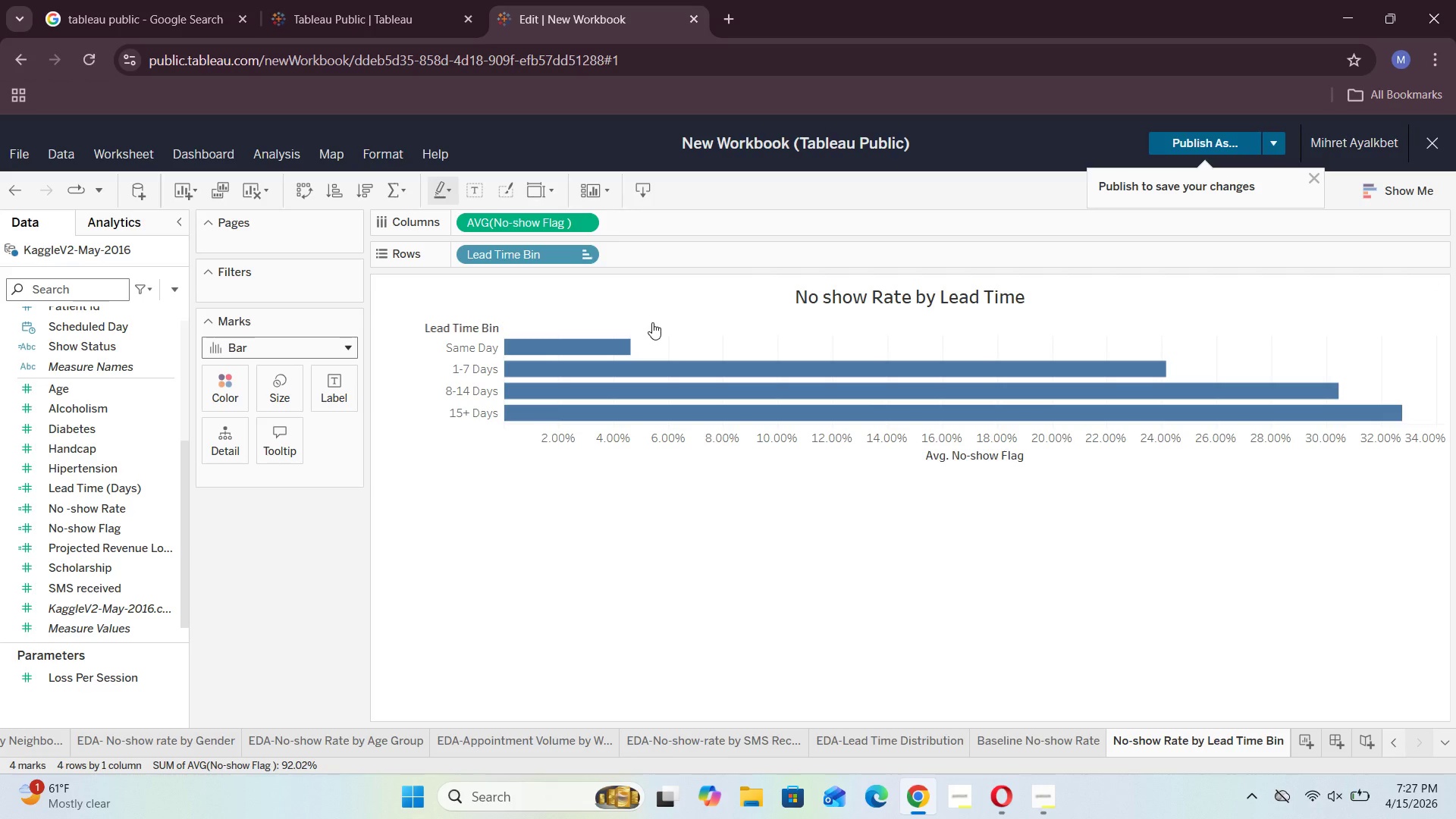 
wait(11.91)
 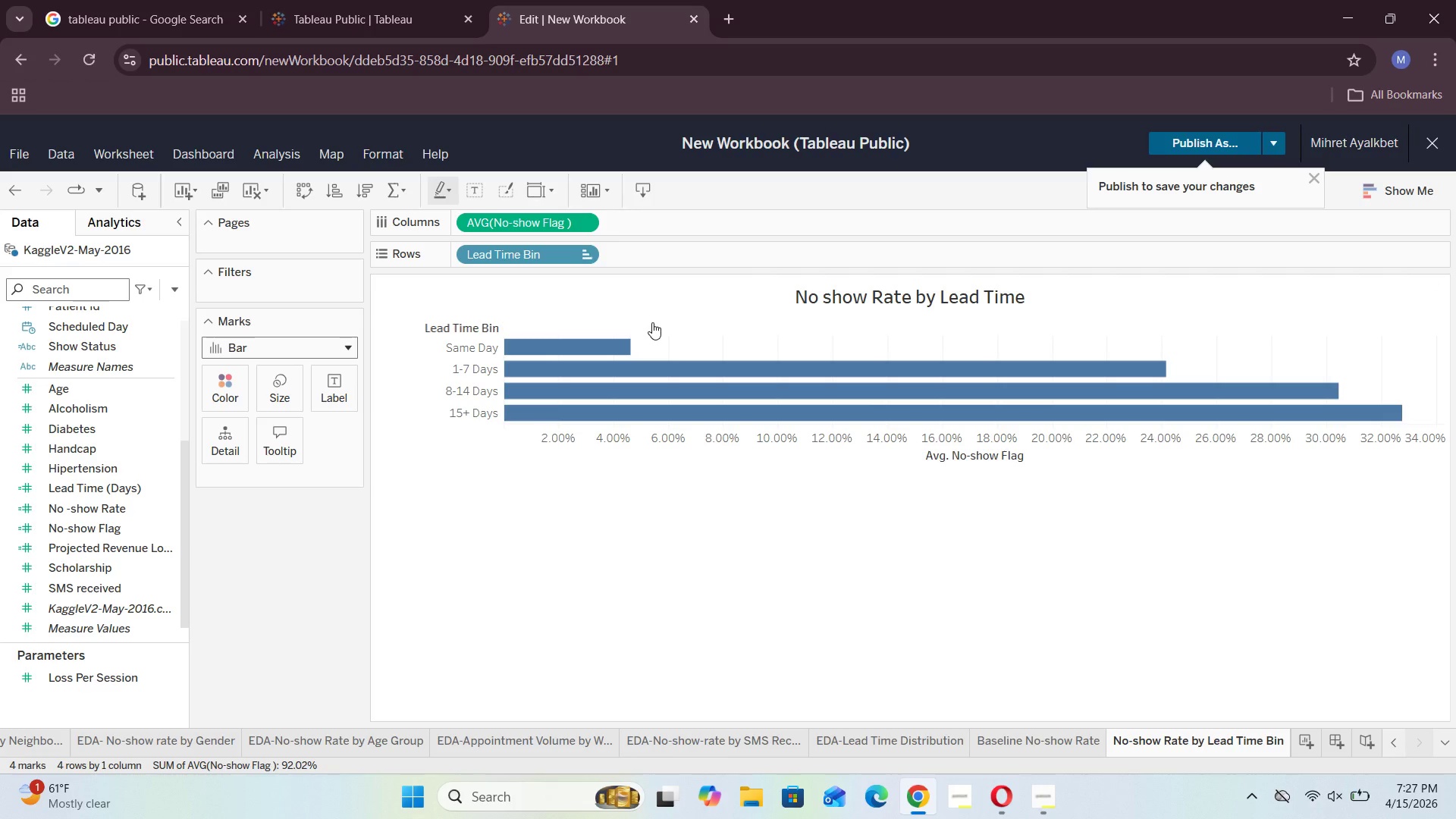 
left_click_drag(start_coordinate=[112, 529], to_coordinate=[334, 387])
 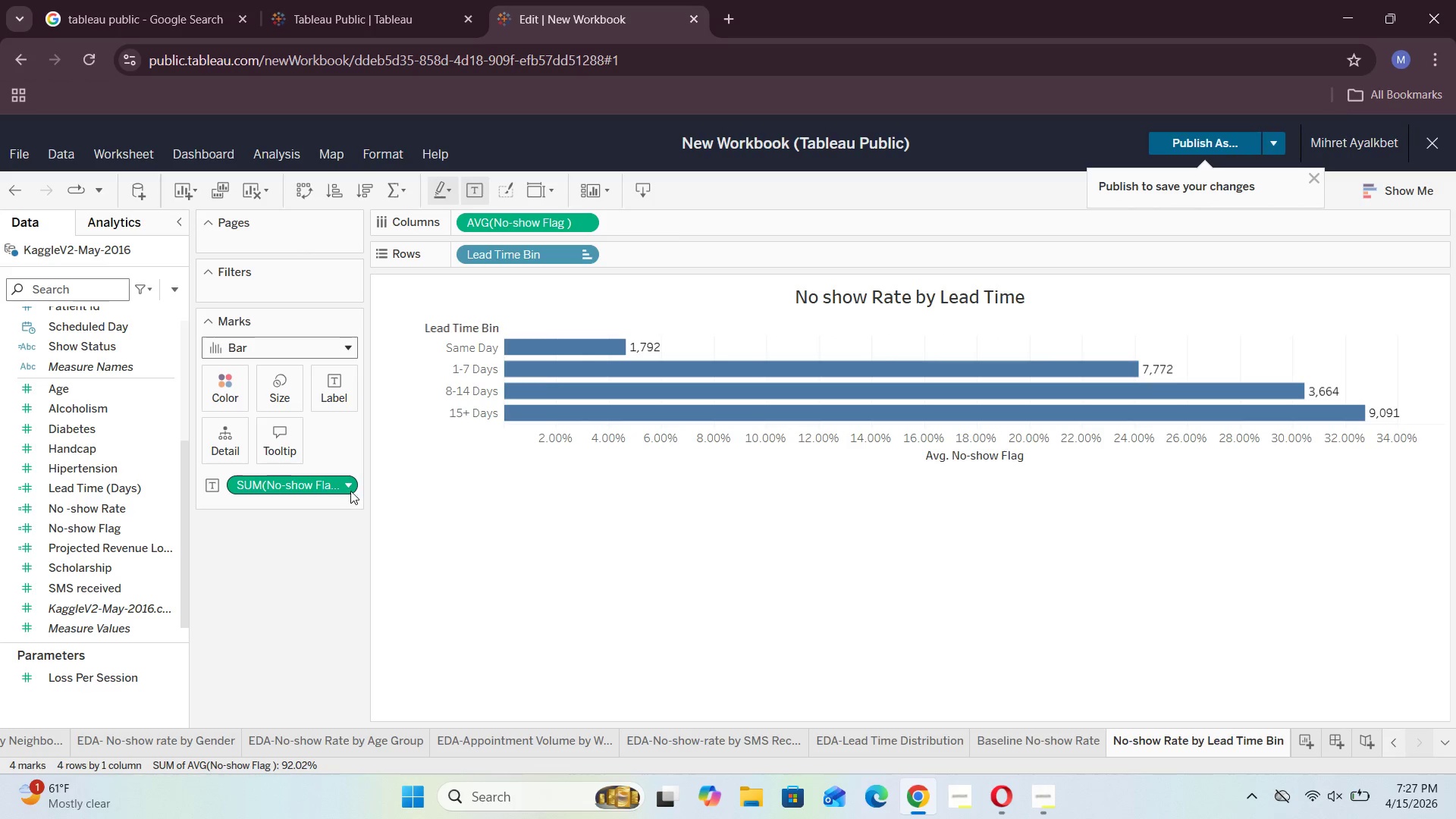 
left_click([353, 489])
 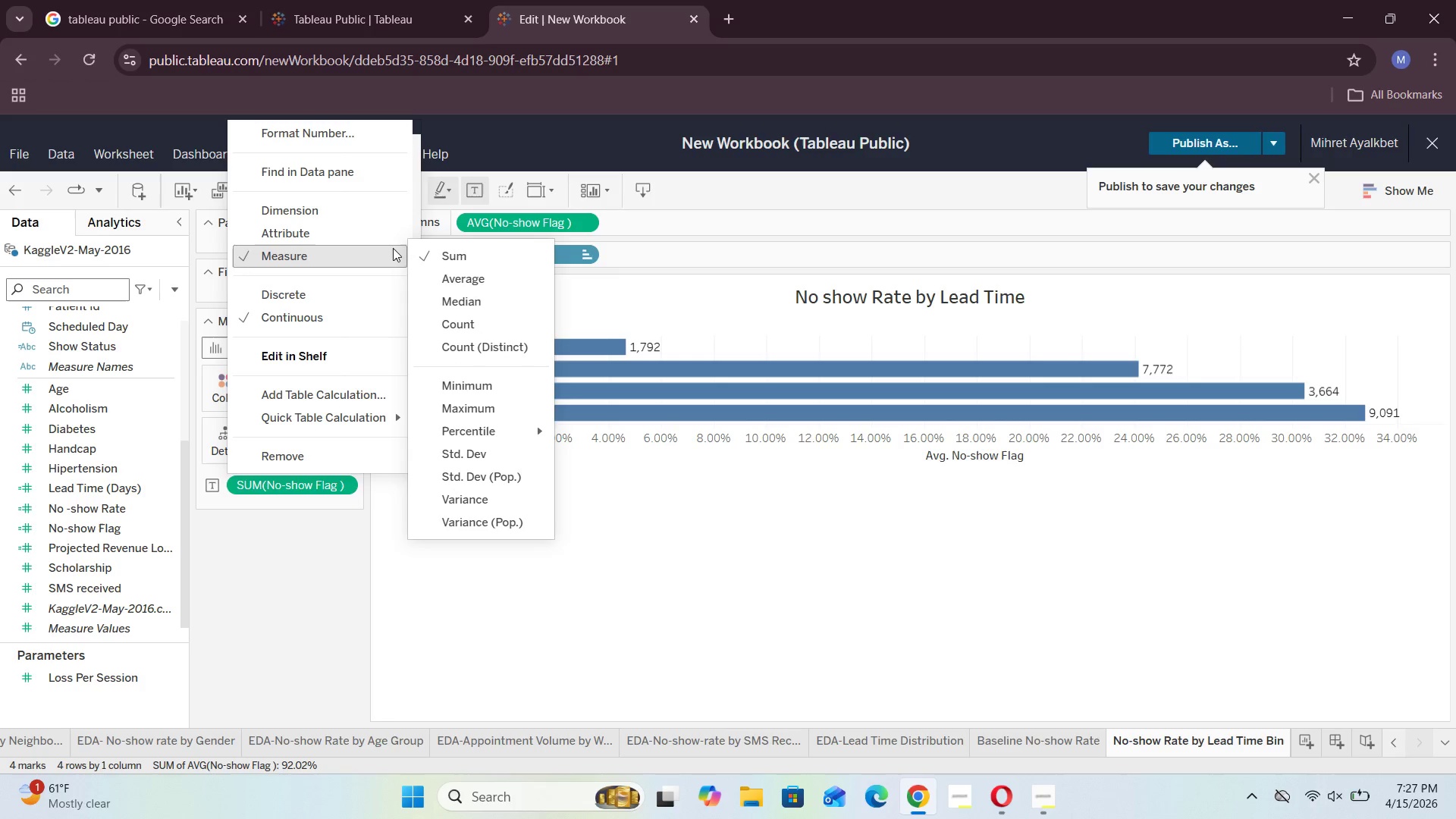 
left_click([453, 275])
 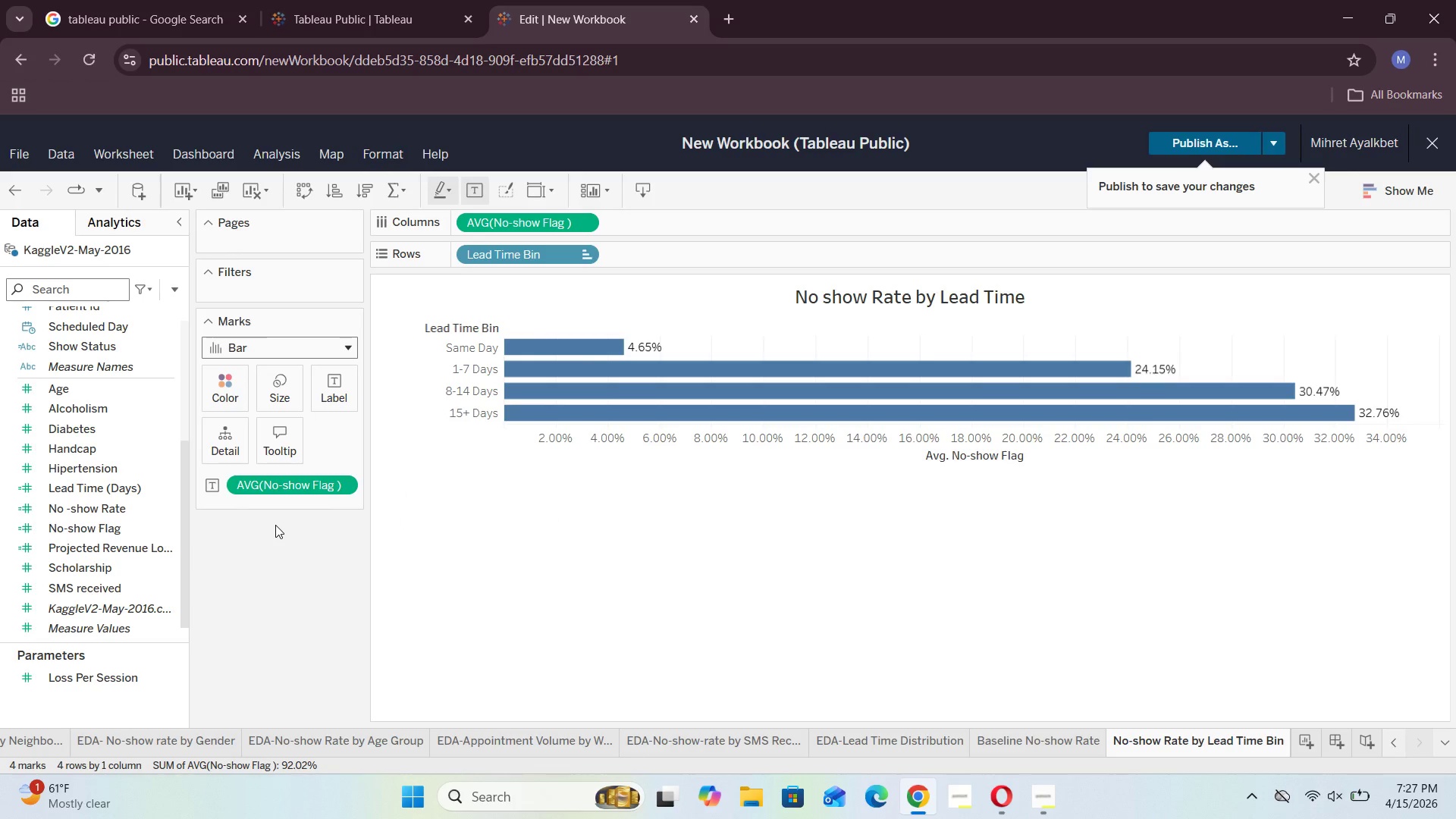 
left_click([349, 484])
 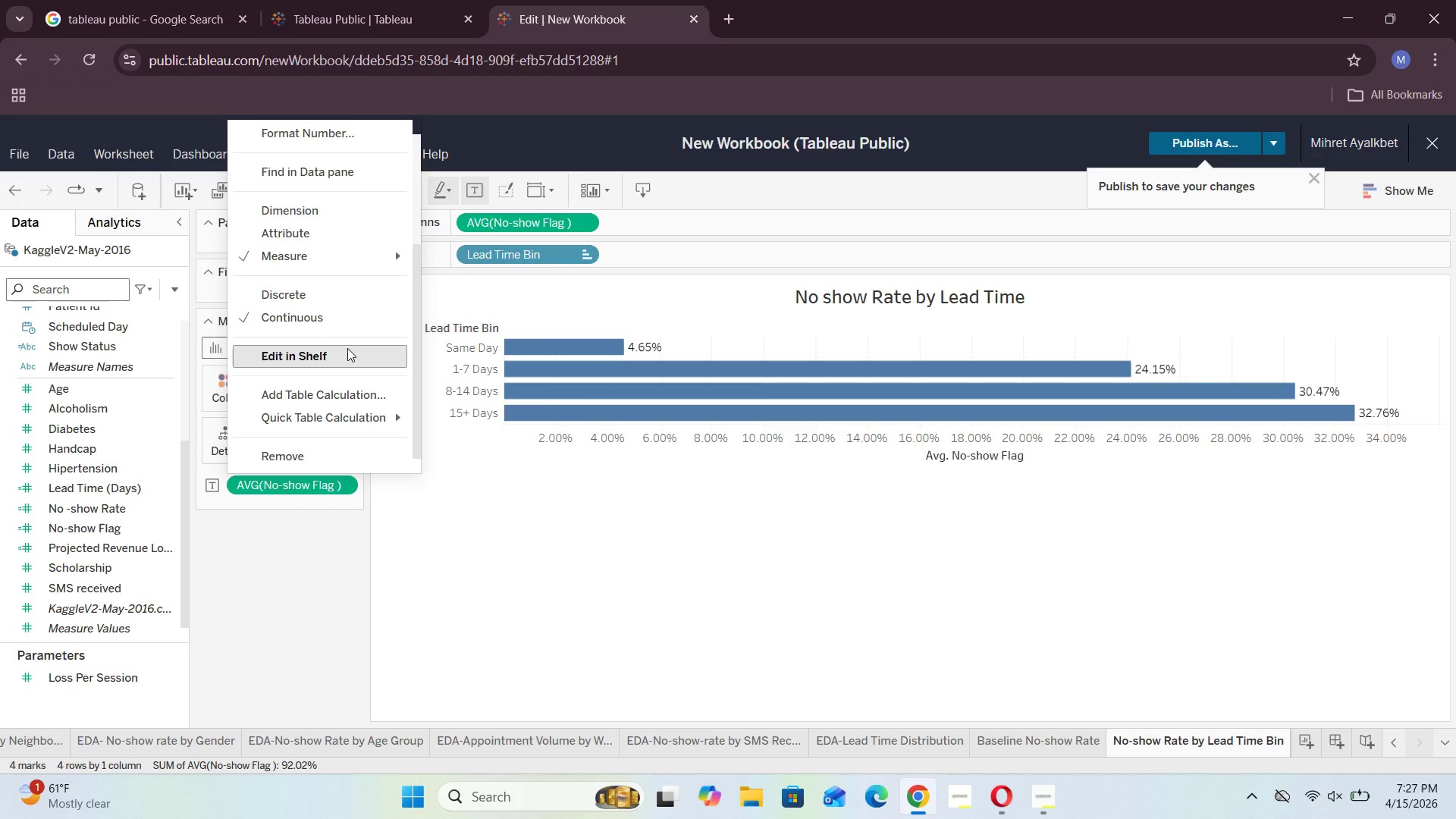 
scroll: coordinate [344, 315], scroll_direction: up, amount: 3.0
 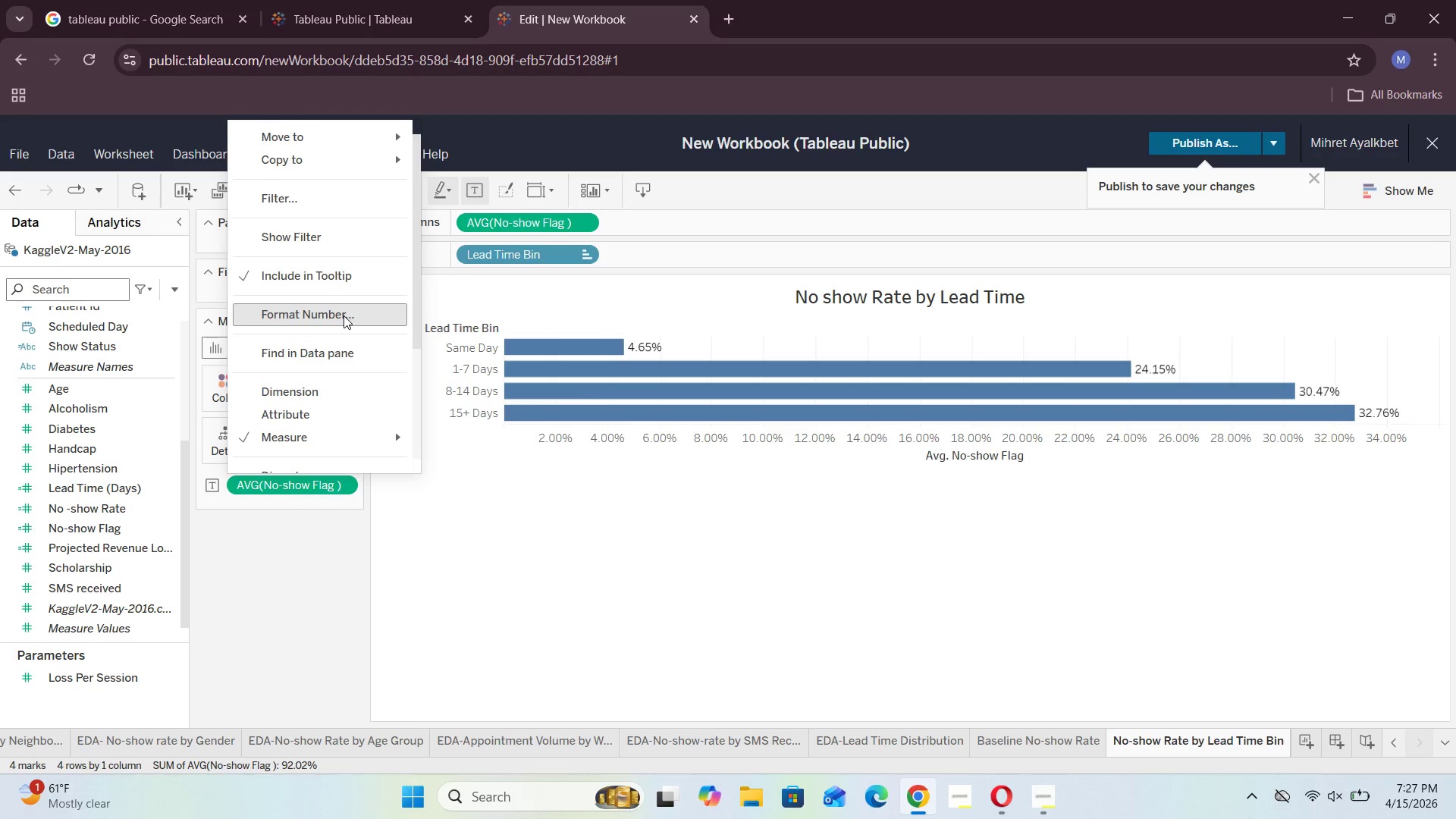 
left_click([344, 315])
 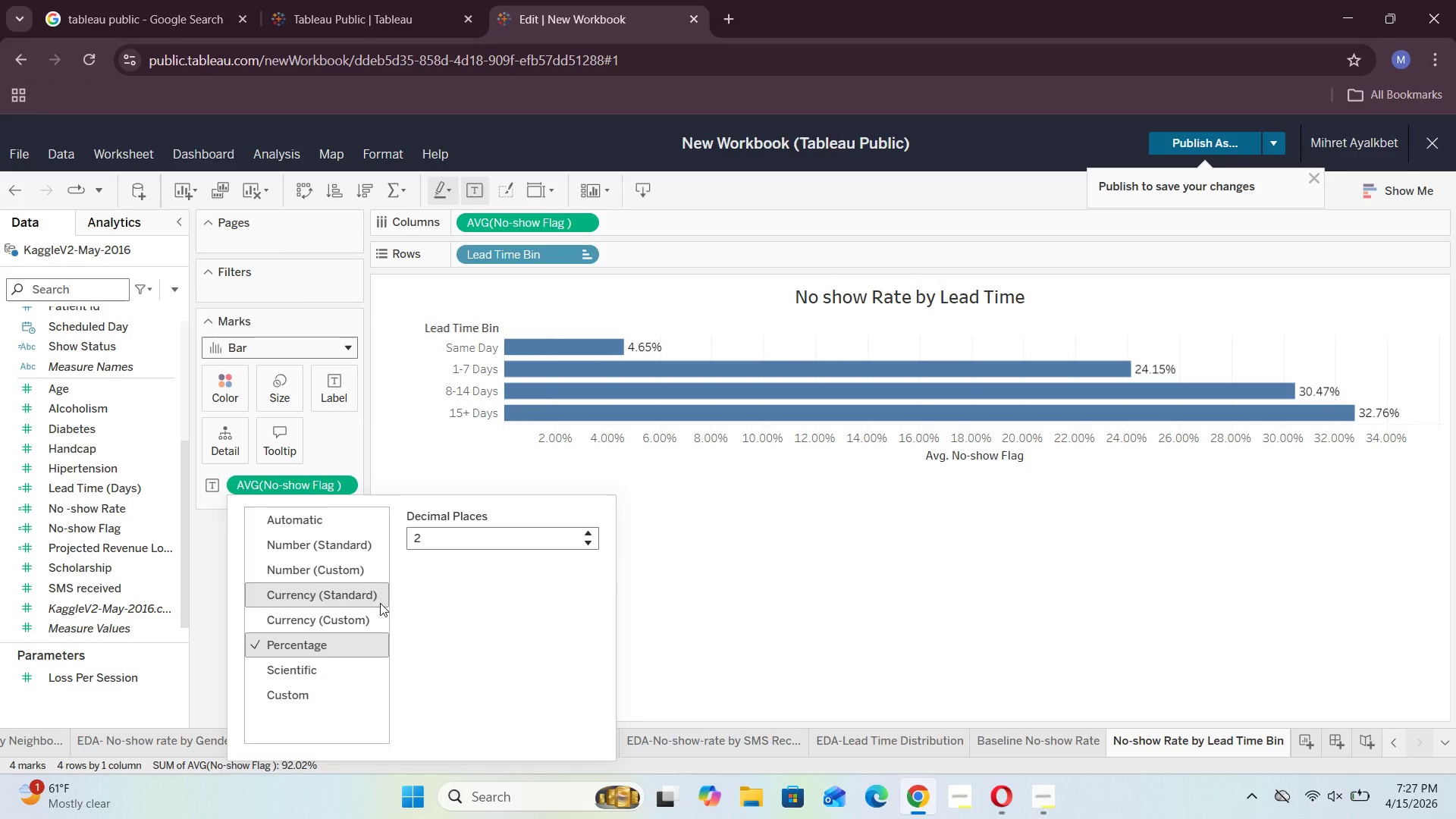 
left_click([344, 646])
 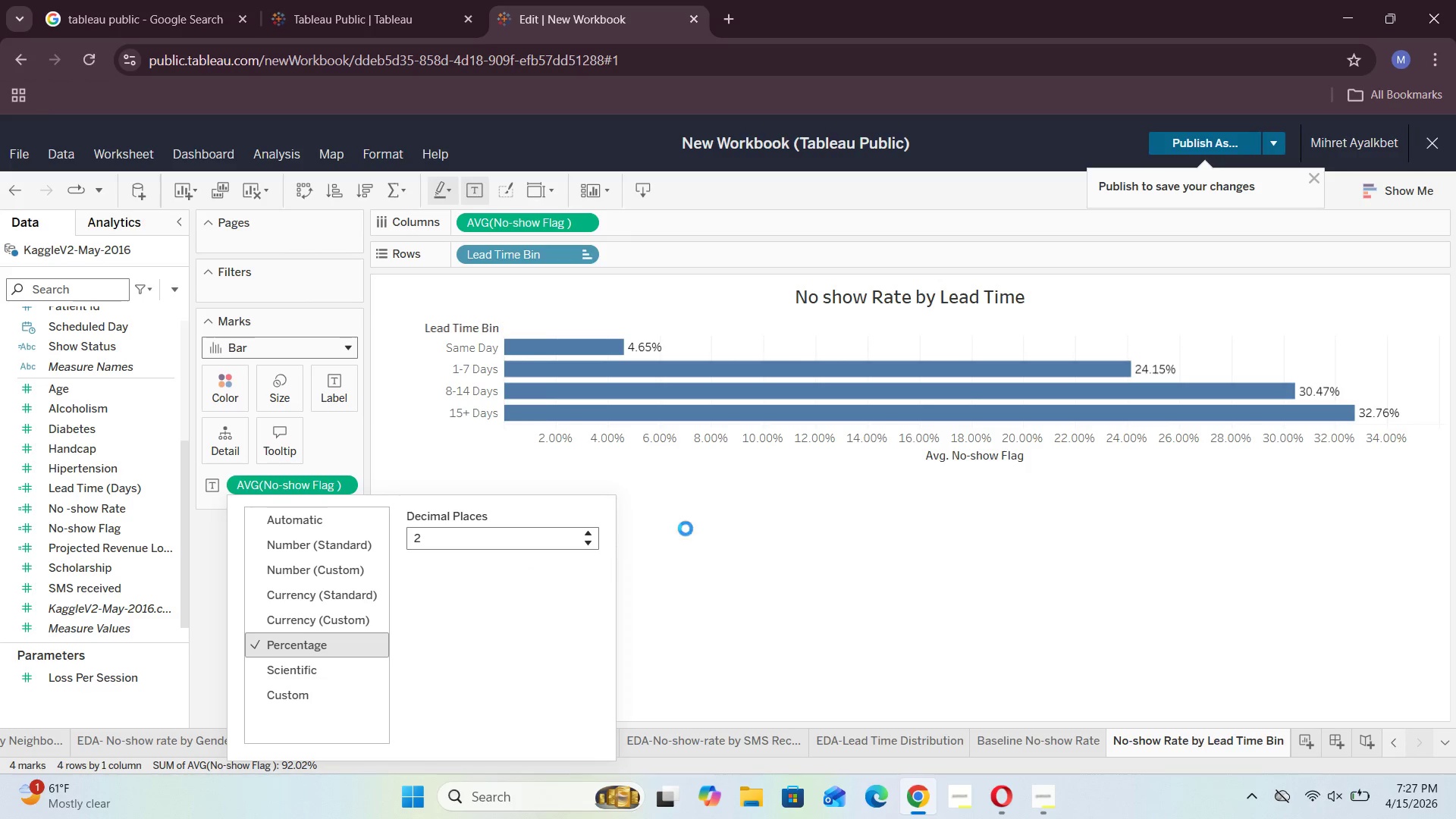 
left_click([740, 519])
 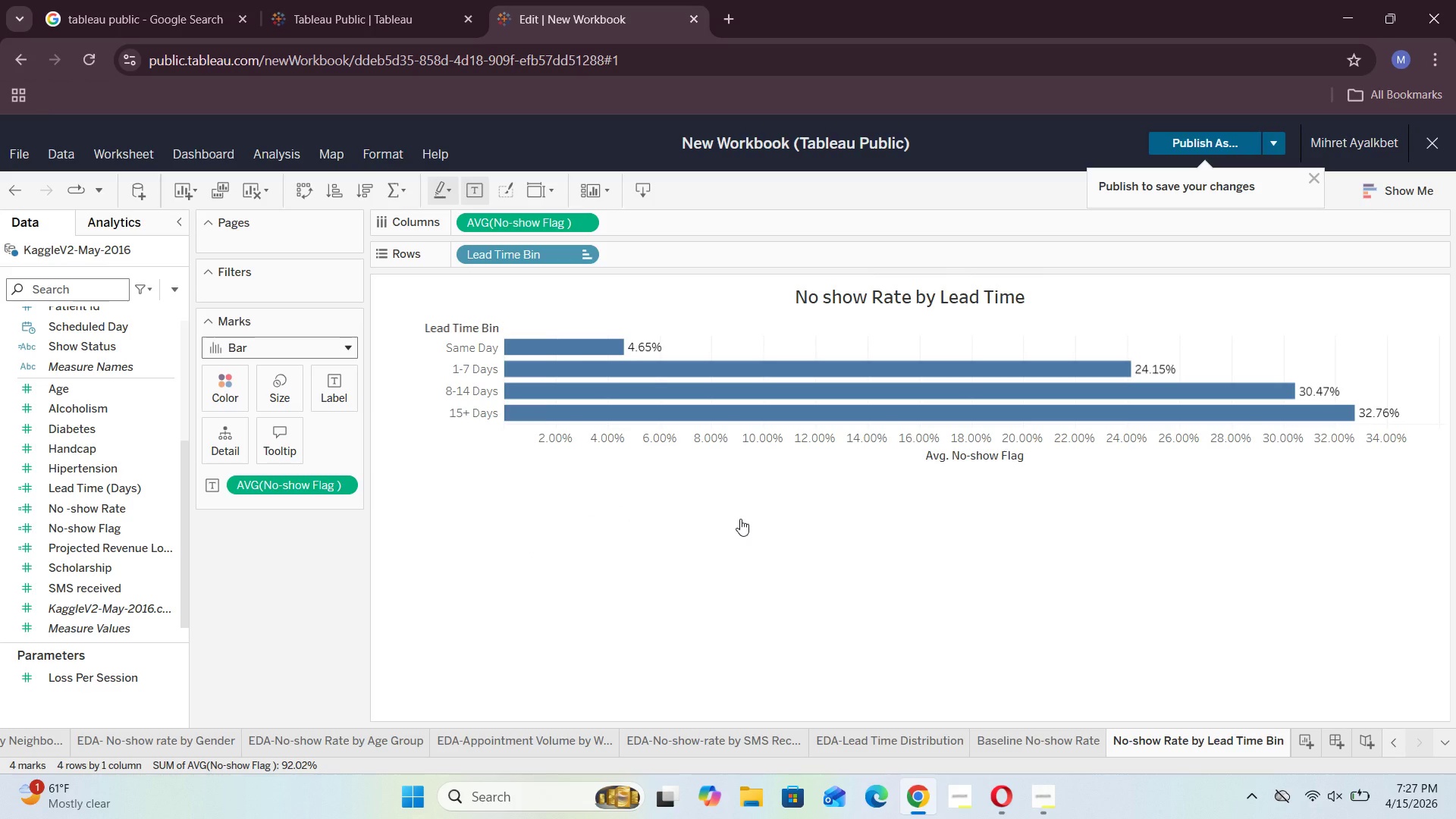 
wait(6.09)
 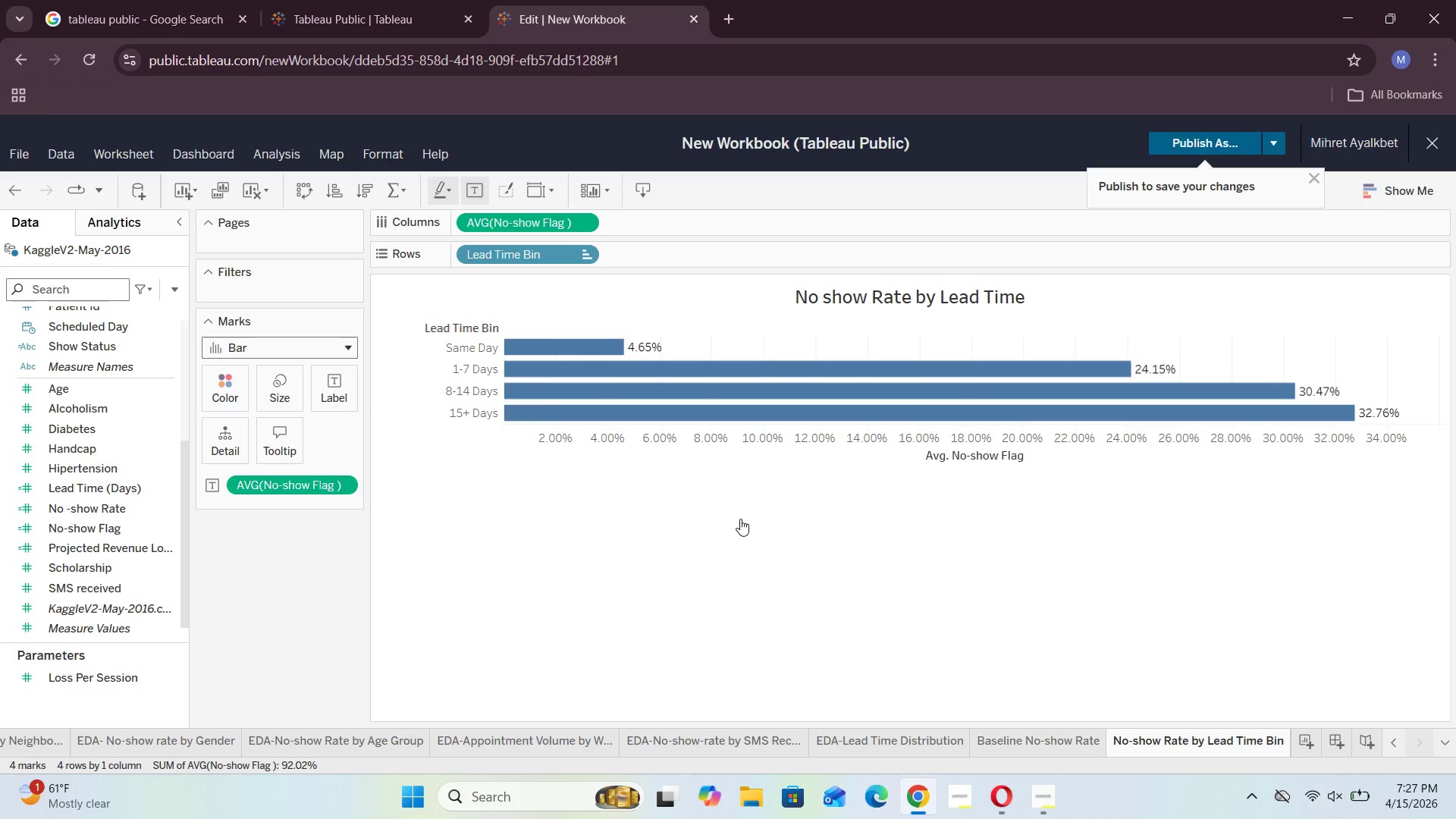 
double_click([996, 291])
 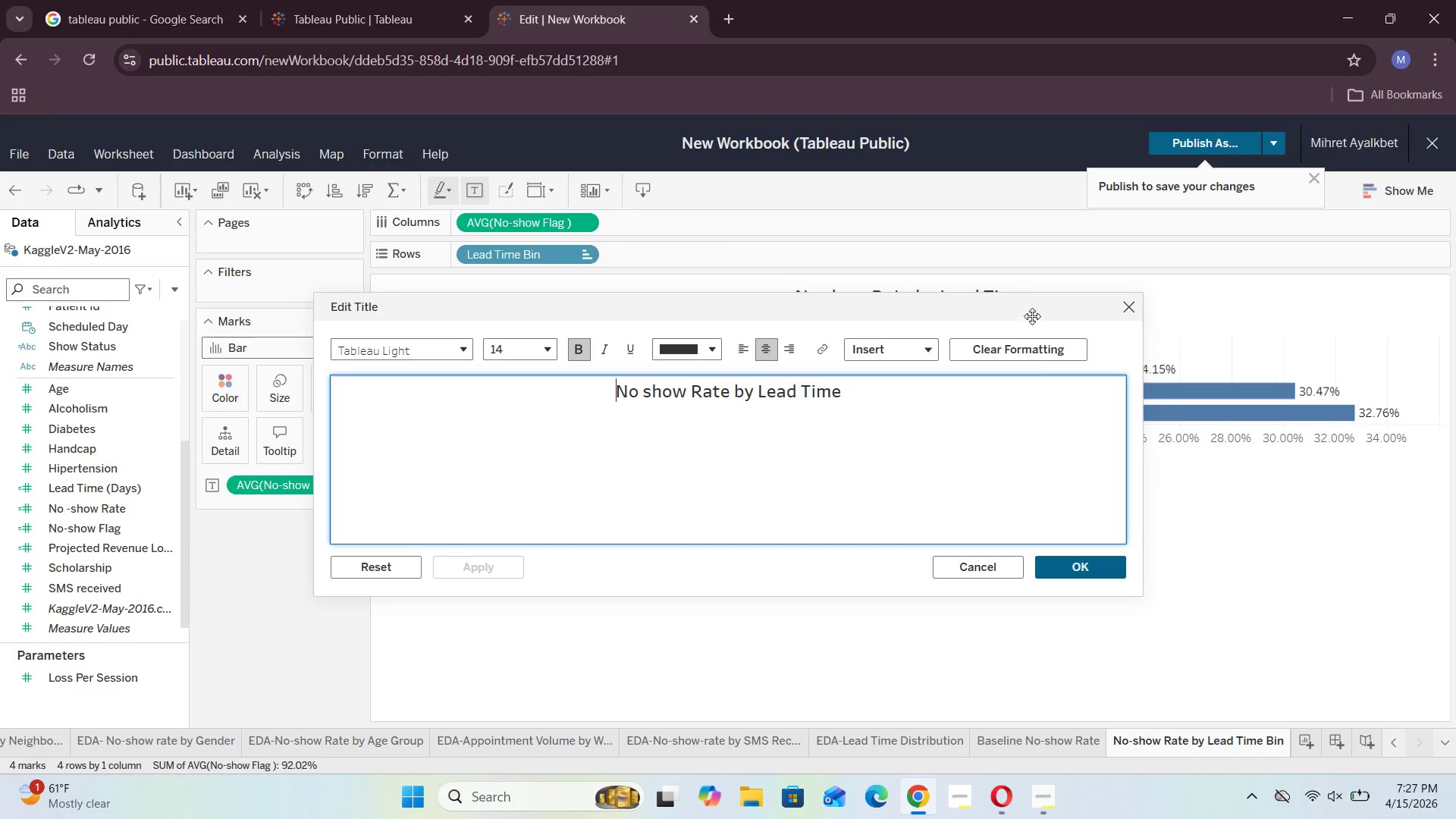 
left_click([892, 389])
 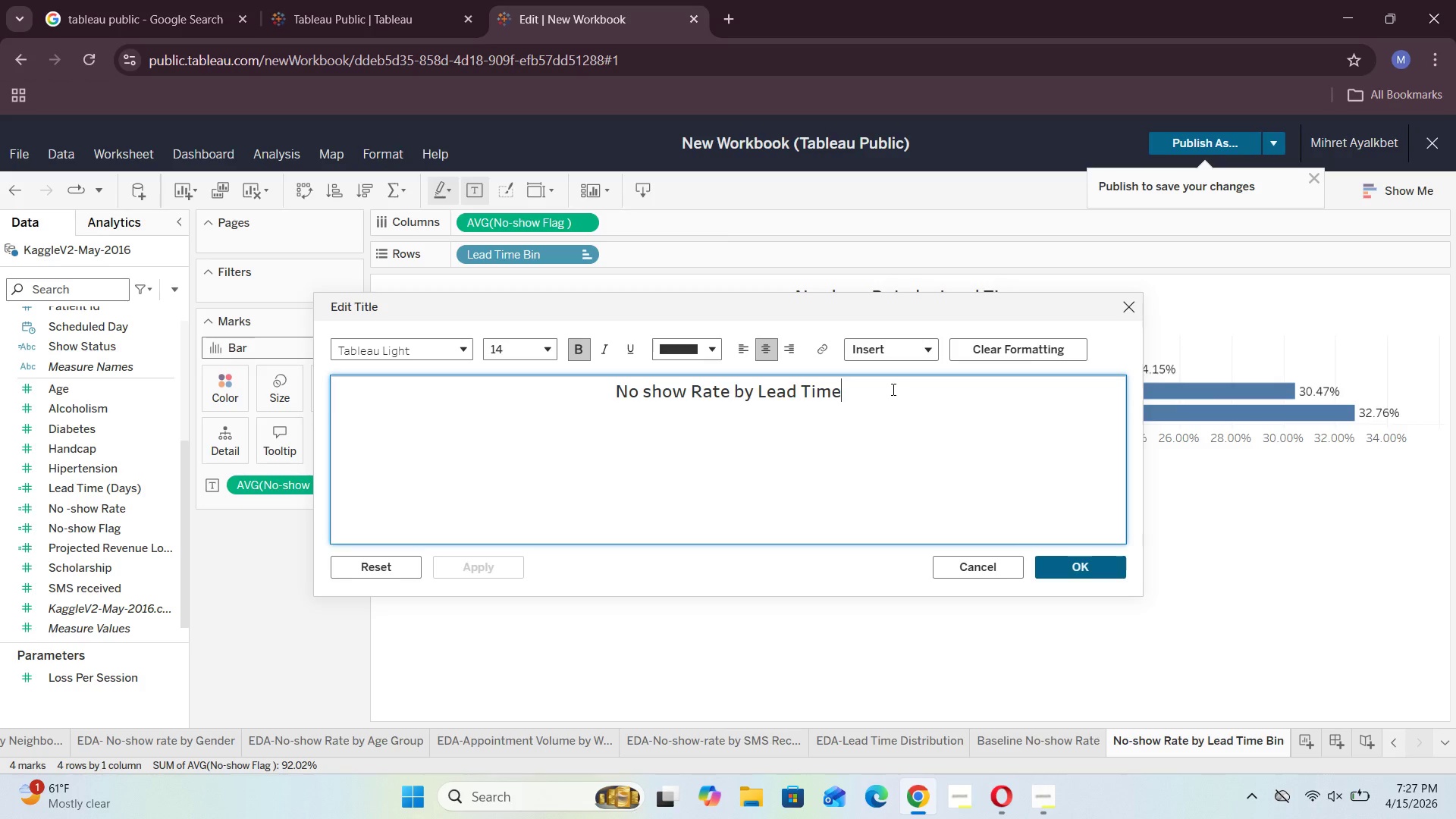 
type( Bin)
 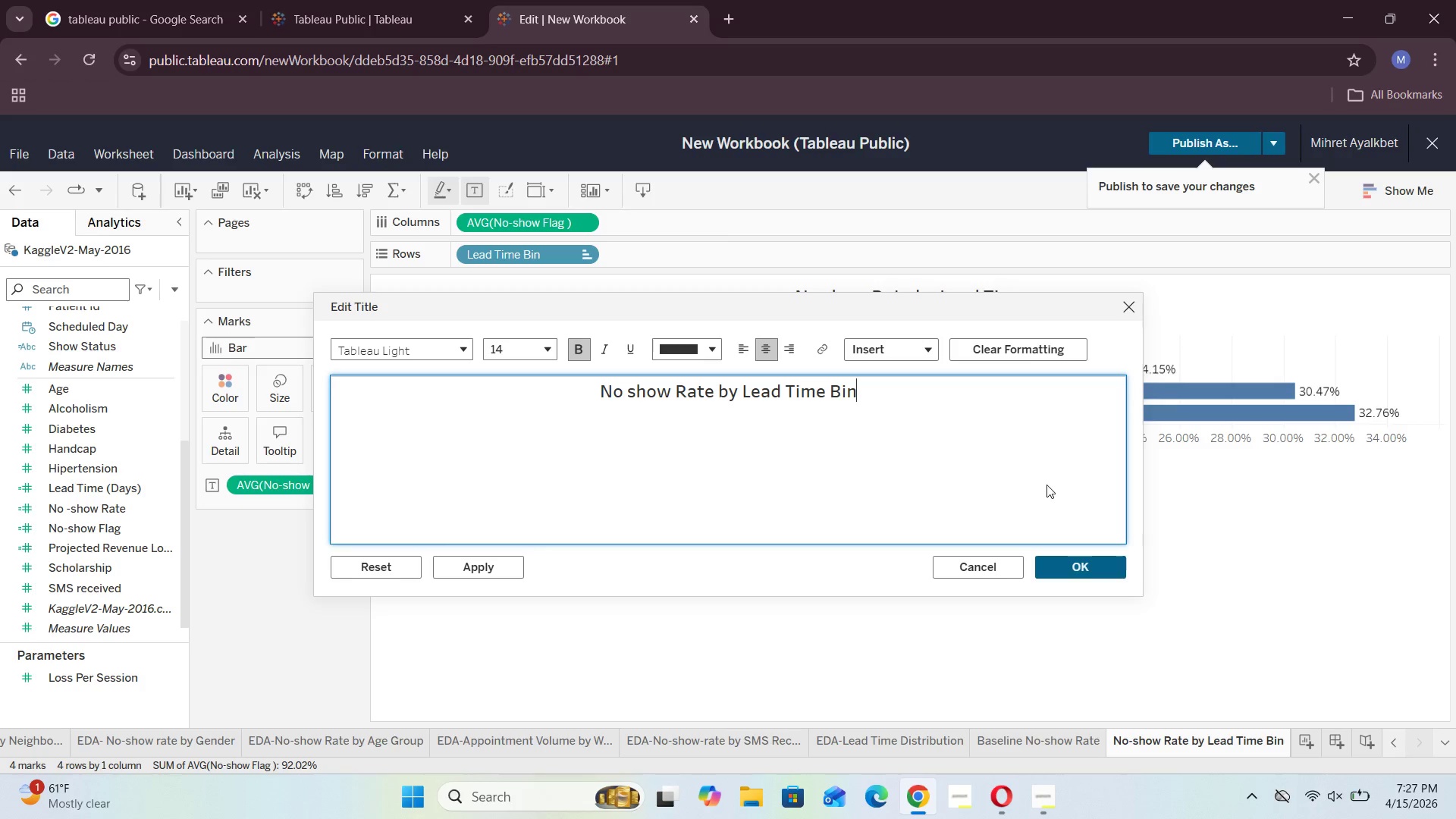 
left_click([1059, 572])
 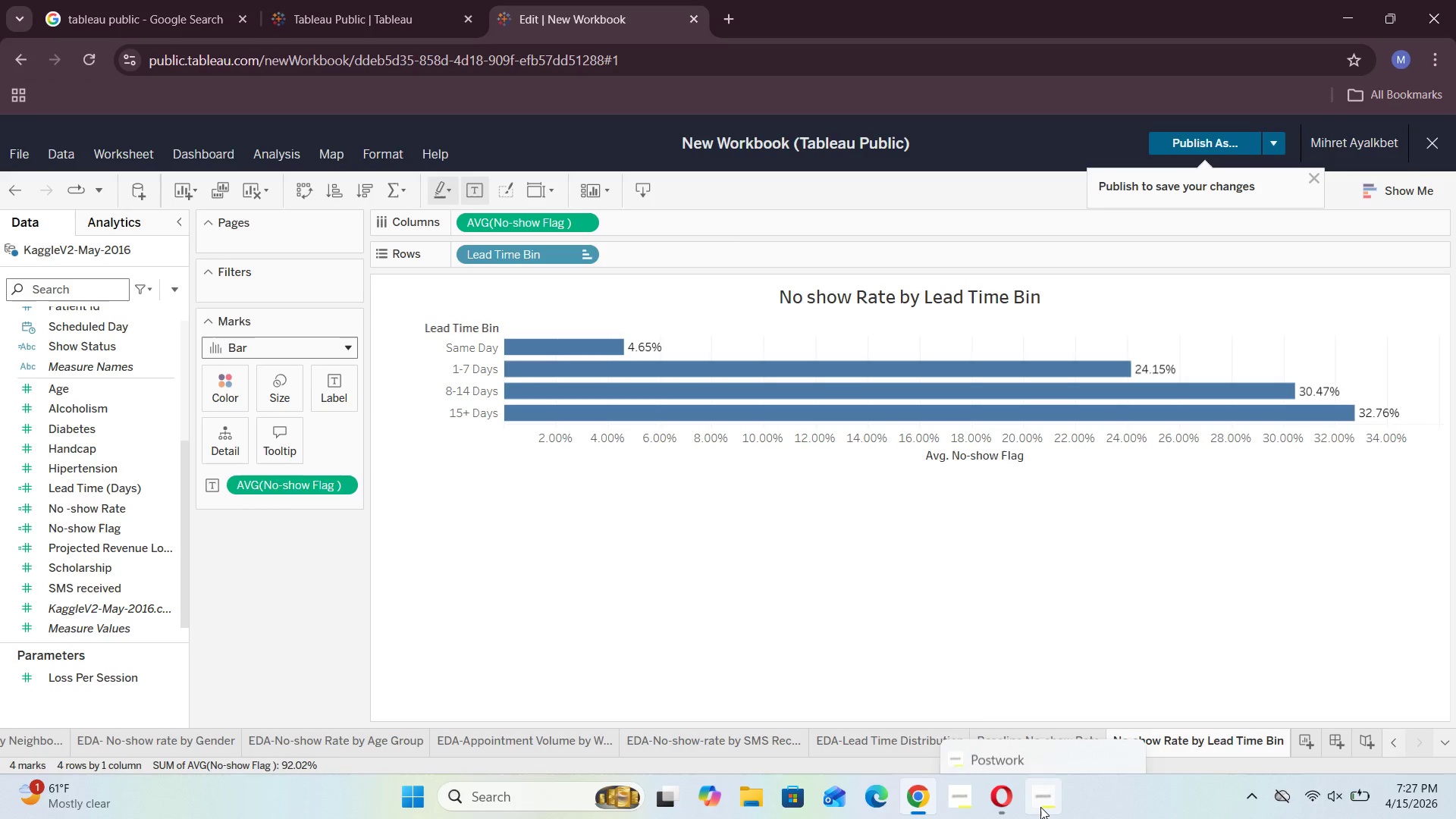 
left_click([1062, 723])